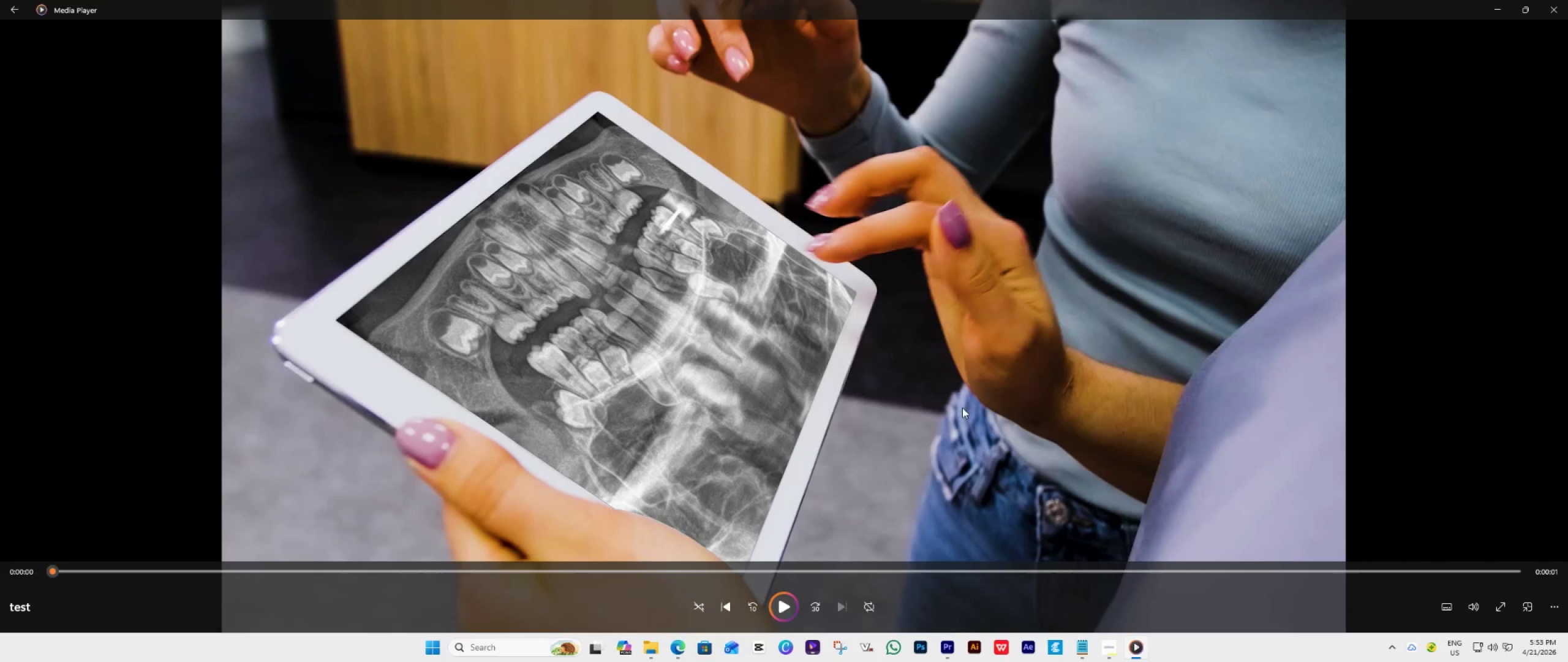 
left_click([785, 604])
 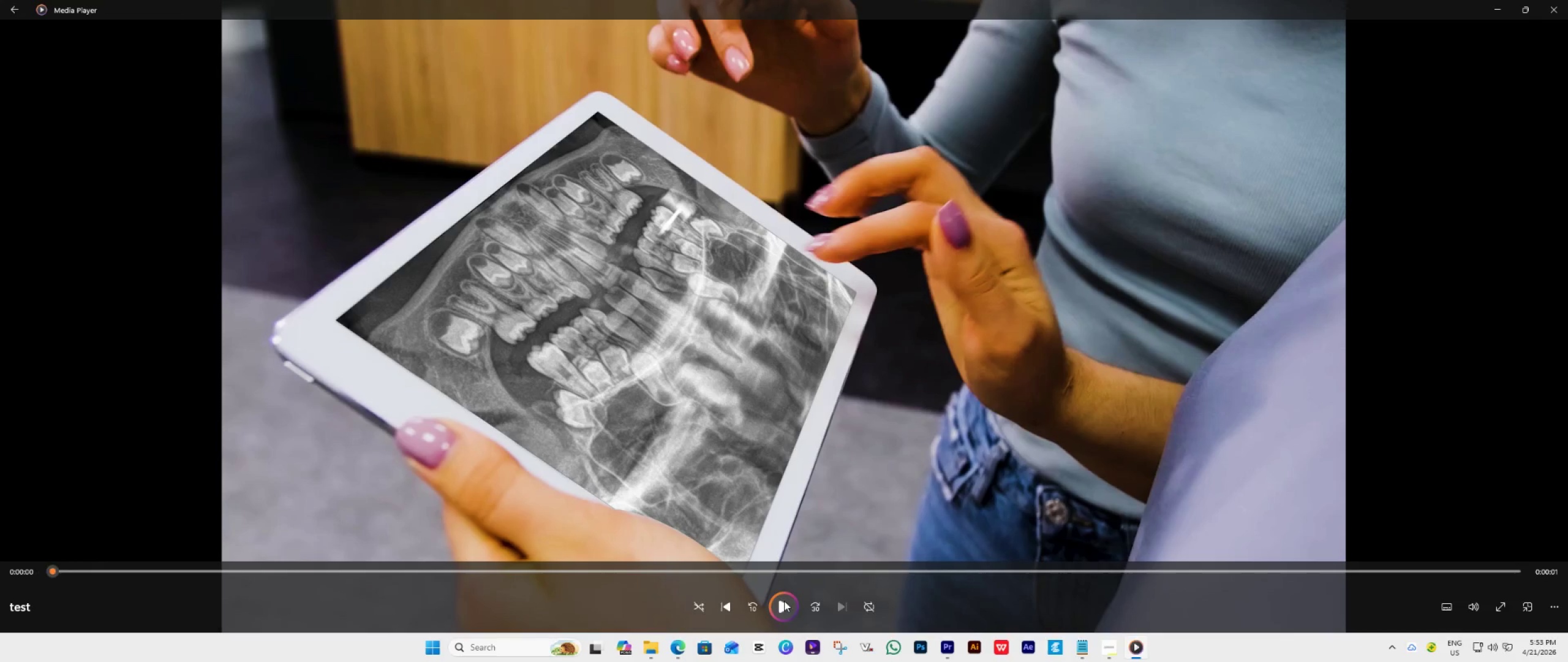 
left_click([784, 601])
 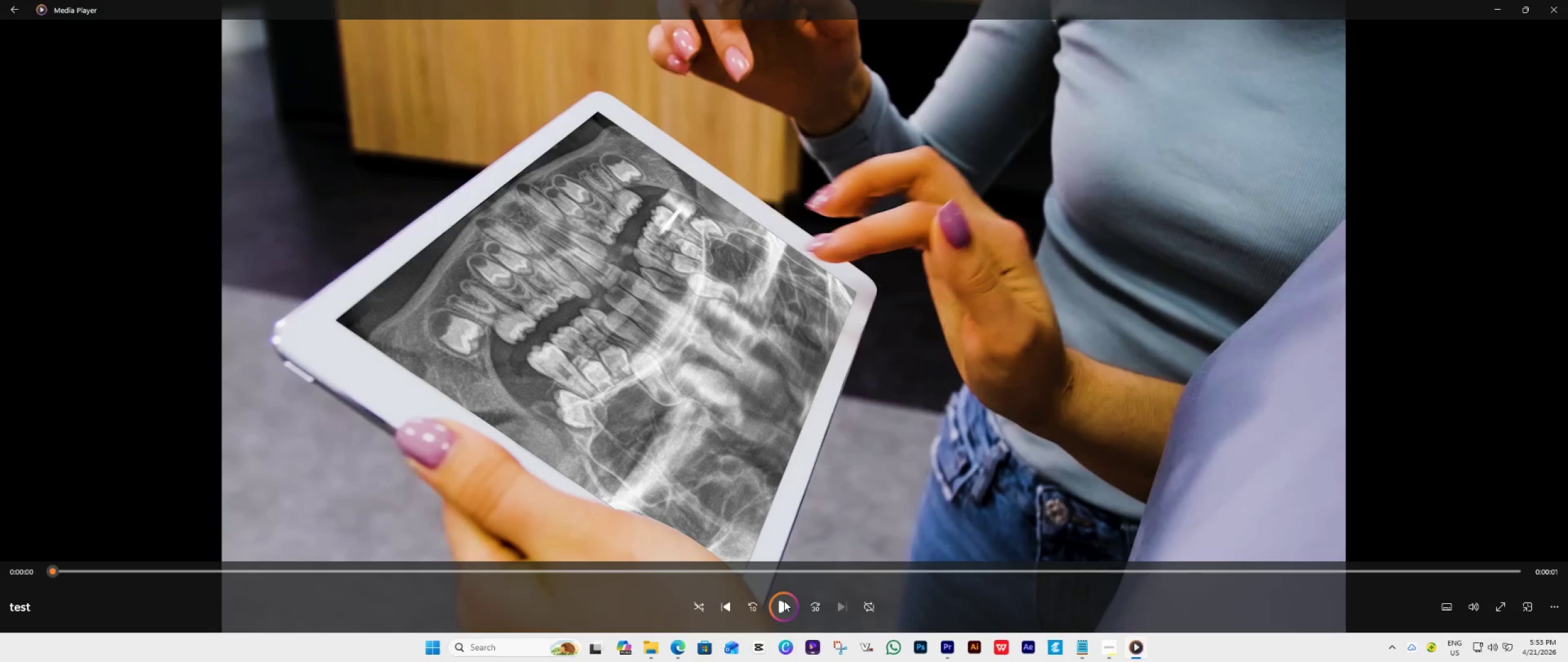 
left_click([784, 601])
 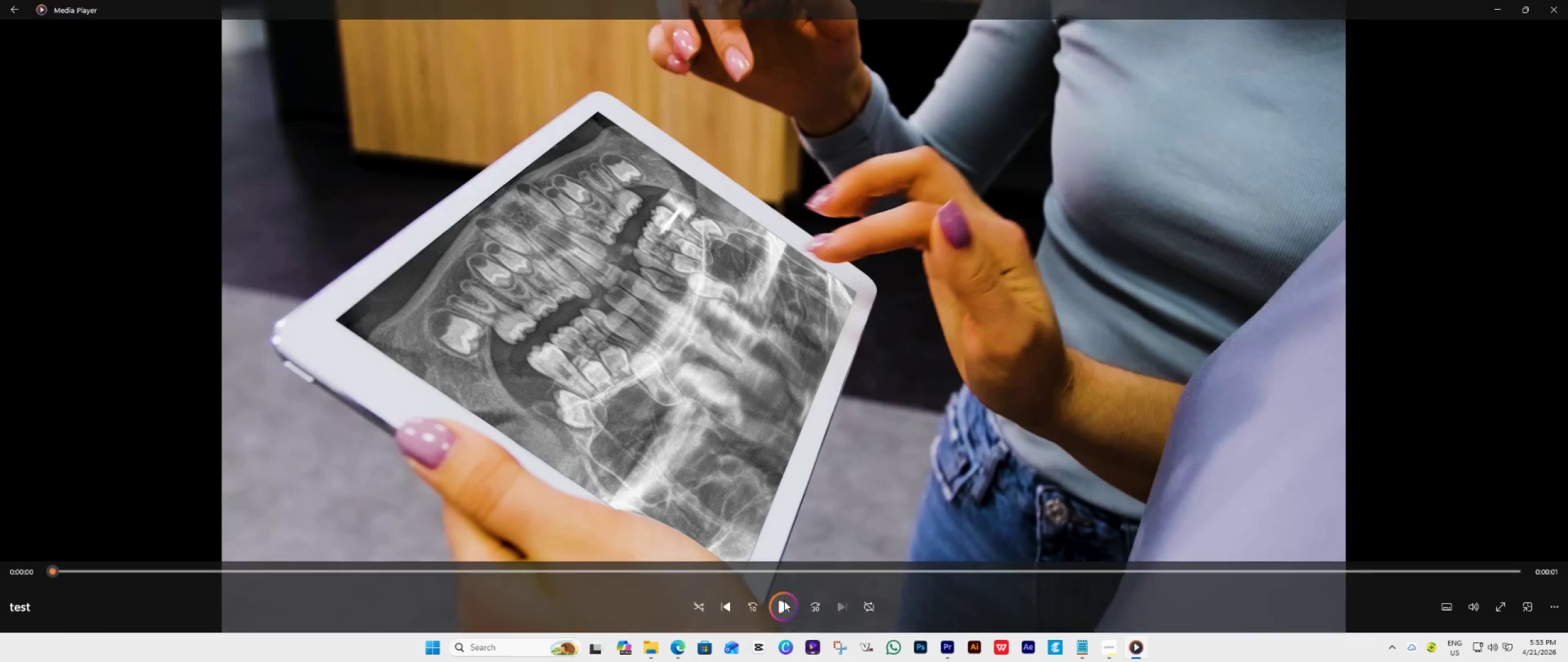 
left_click([784, 601])
 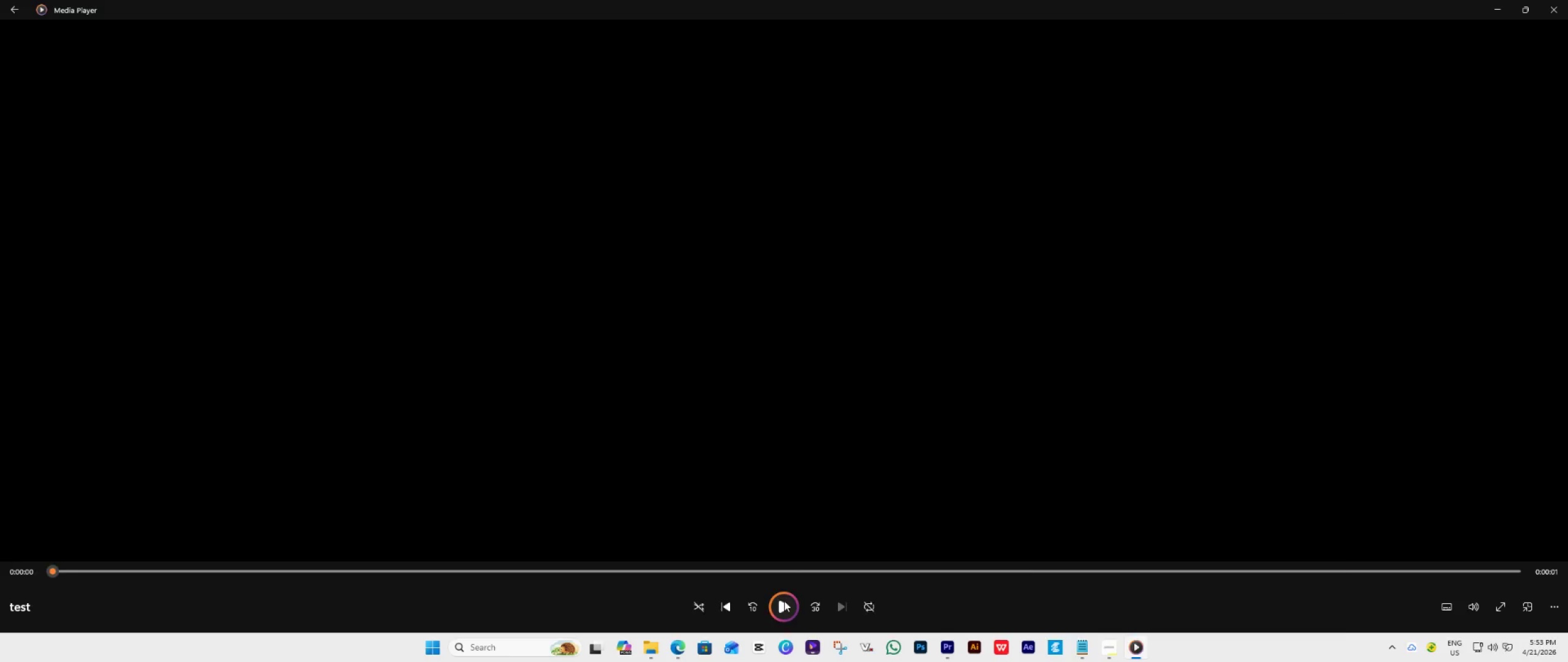 
double_click([784, 601])
 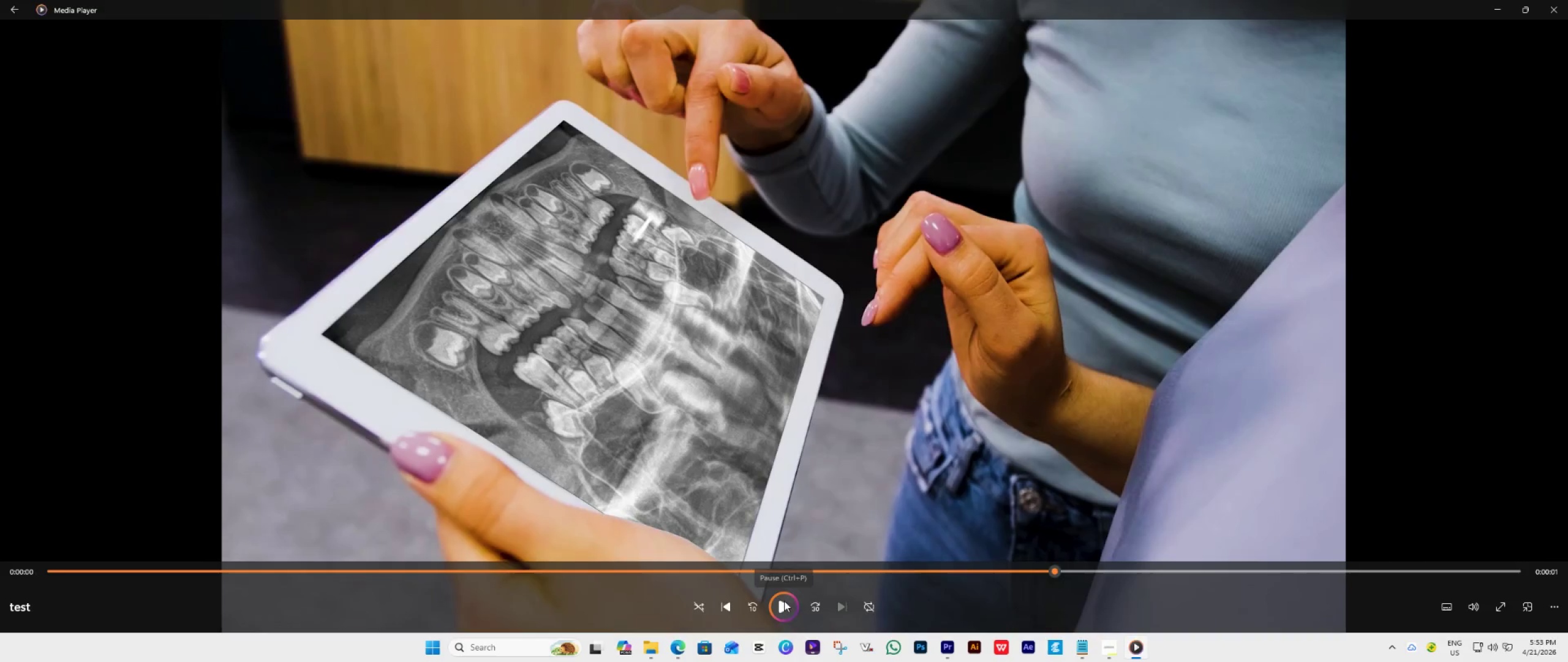 
left_click([784, 601])
 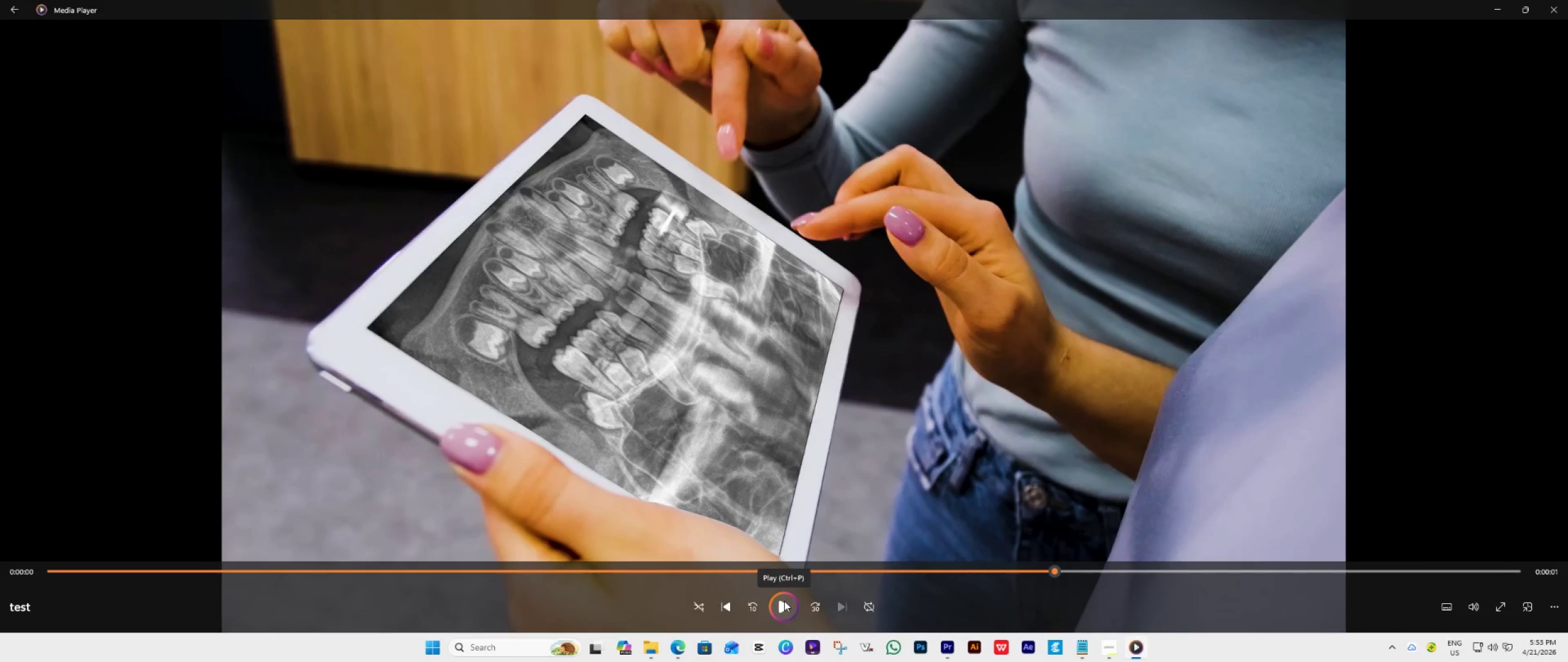 
wait(7.83)
 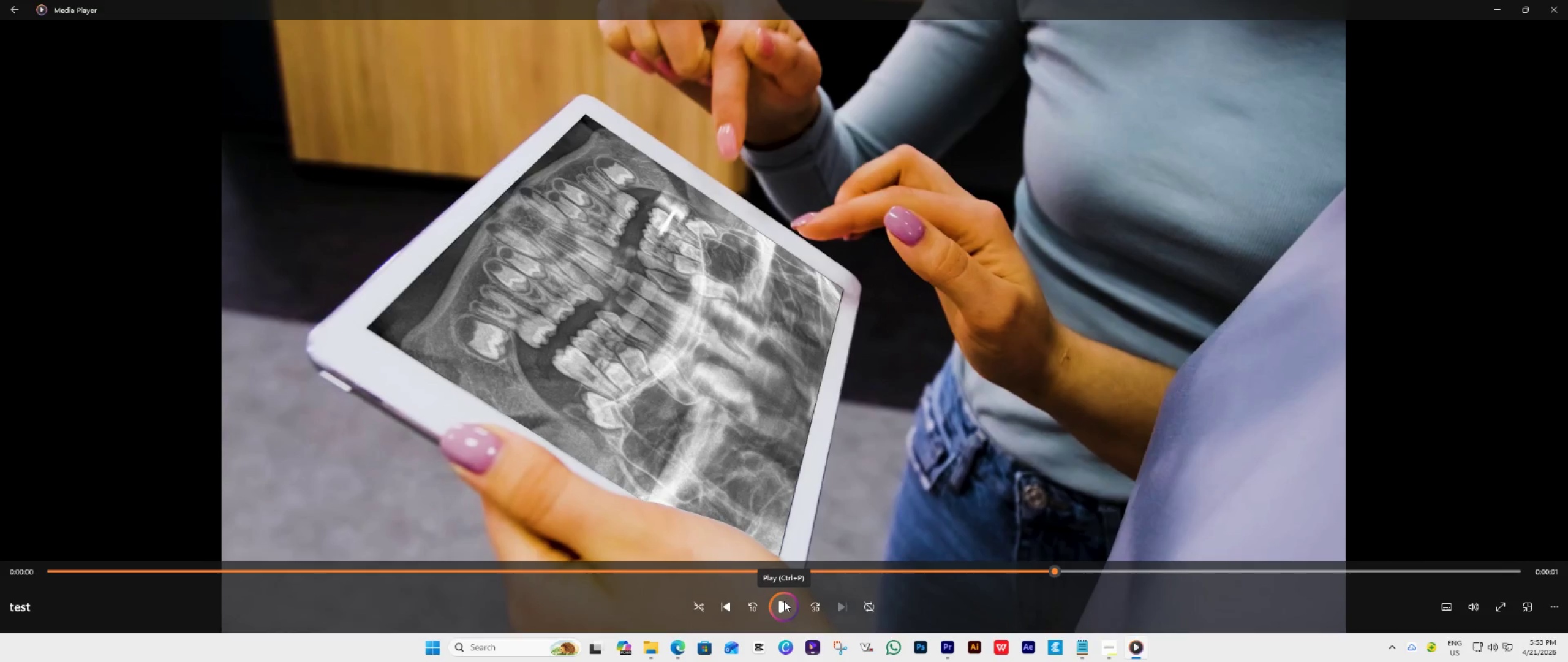 
left_click([784, 601])
 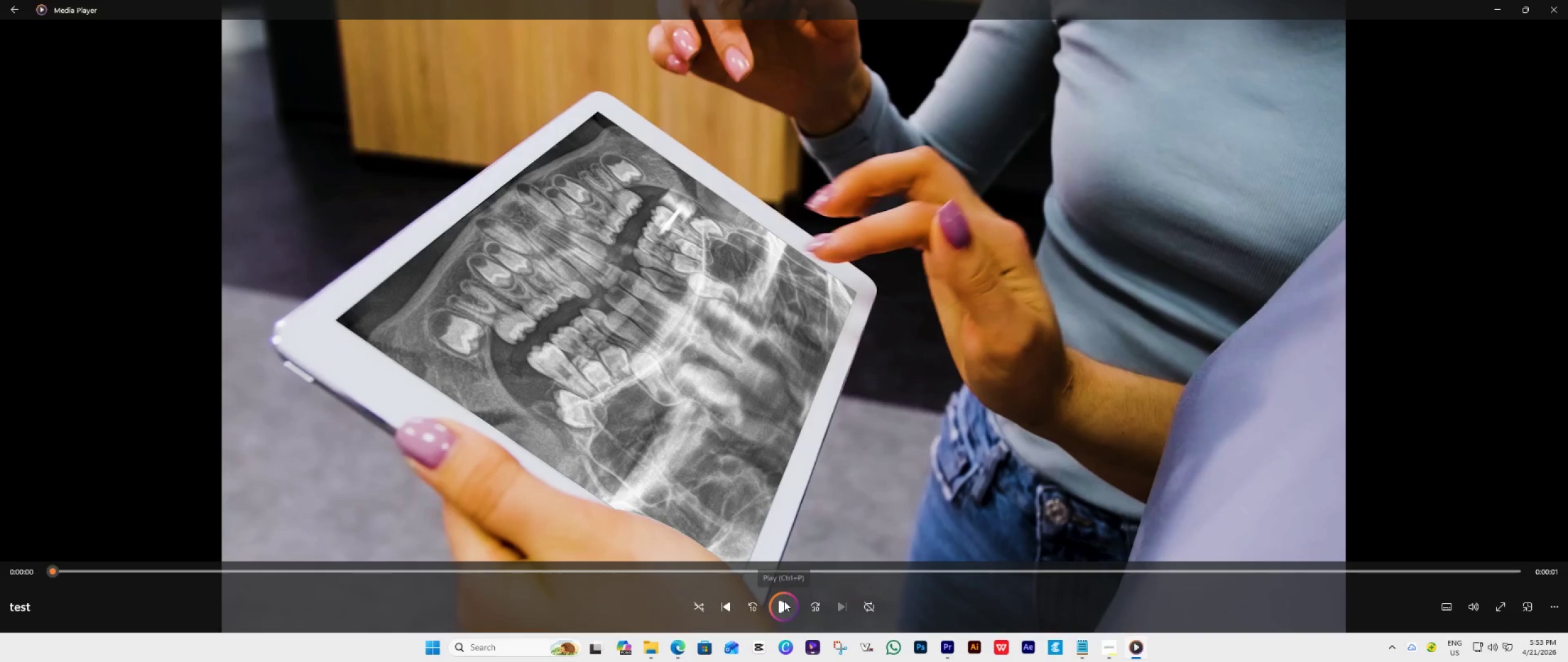 
left_click([784, 601])
 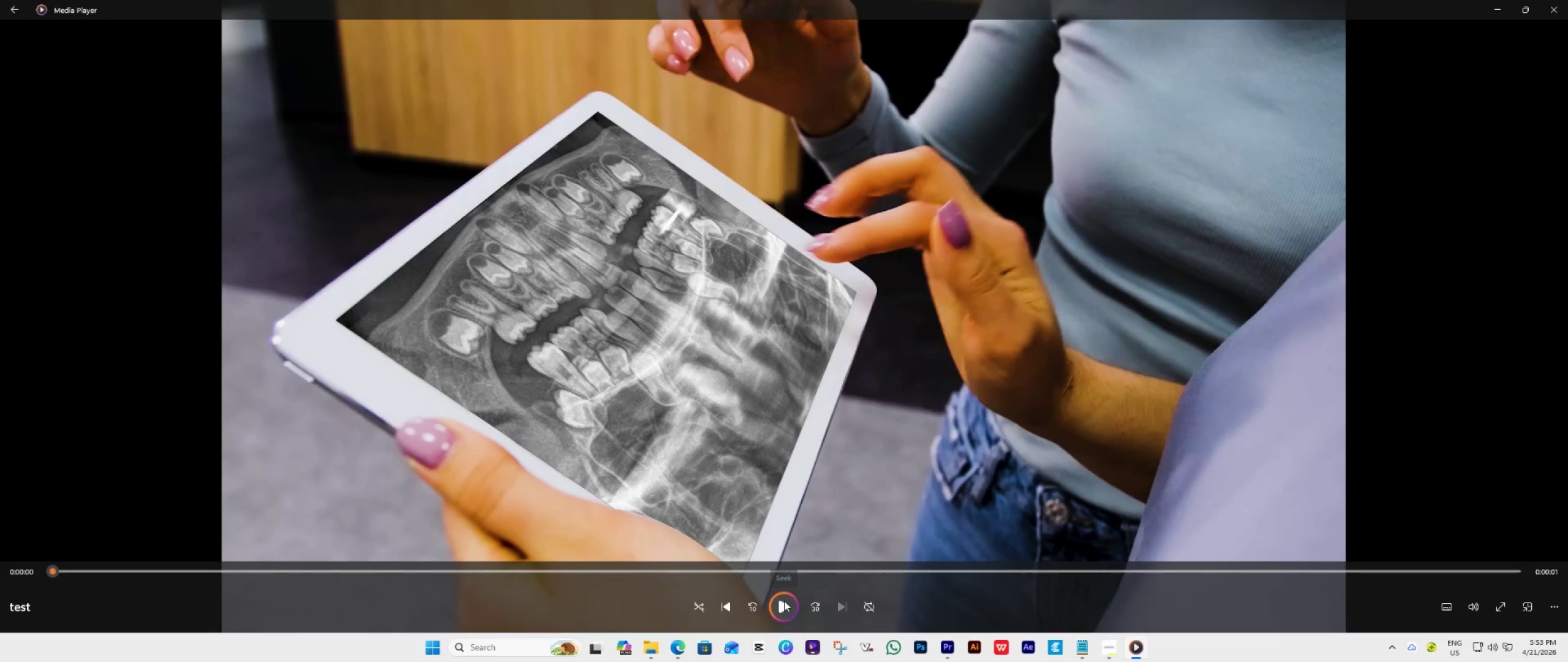 
left_click([784, 601])
 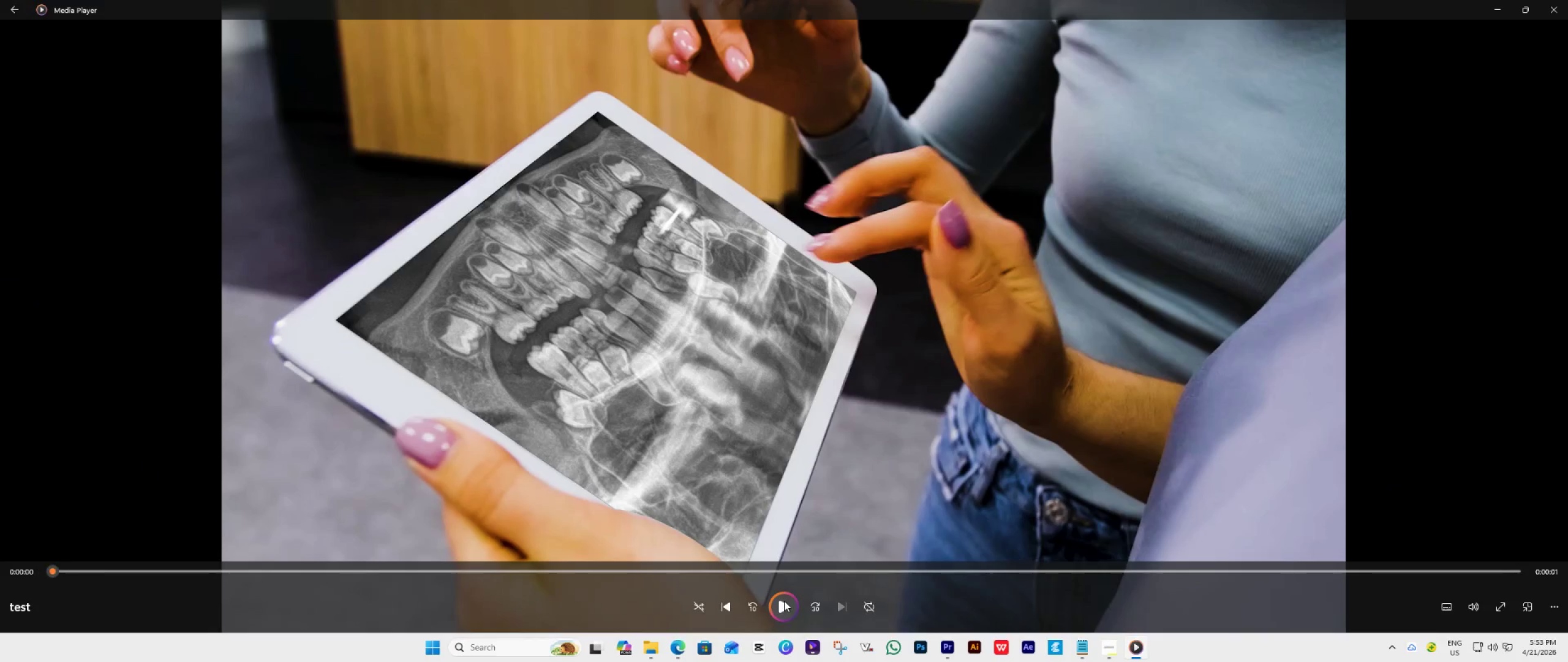 
left_click([784, 601])
 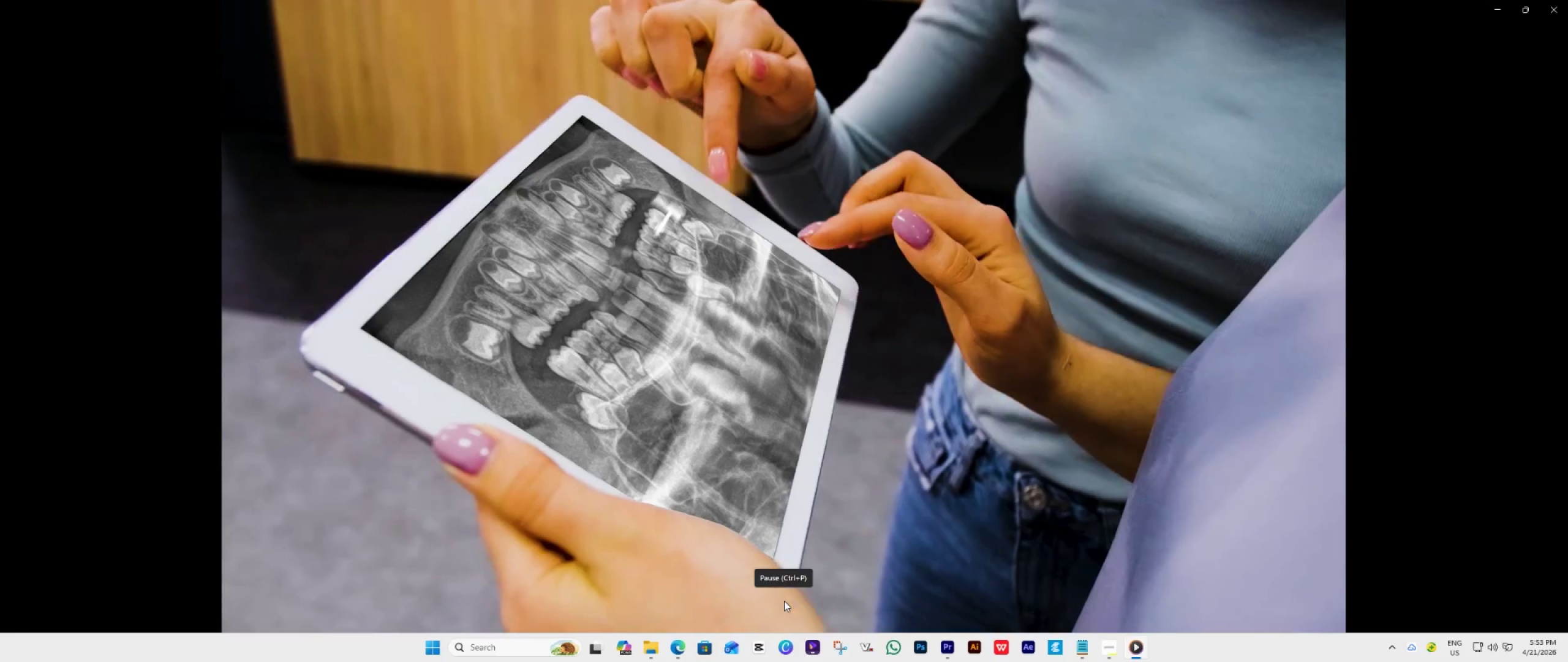 
left_click([784, 601])
 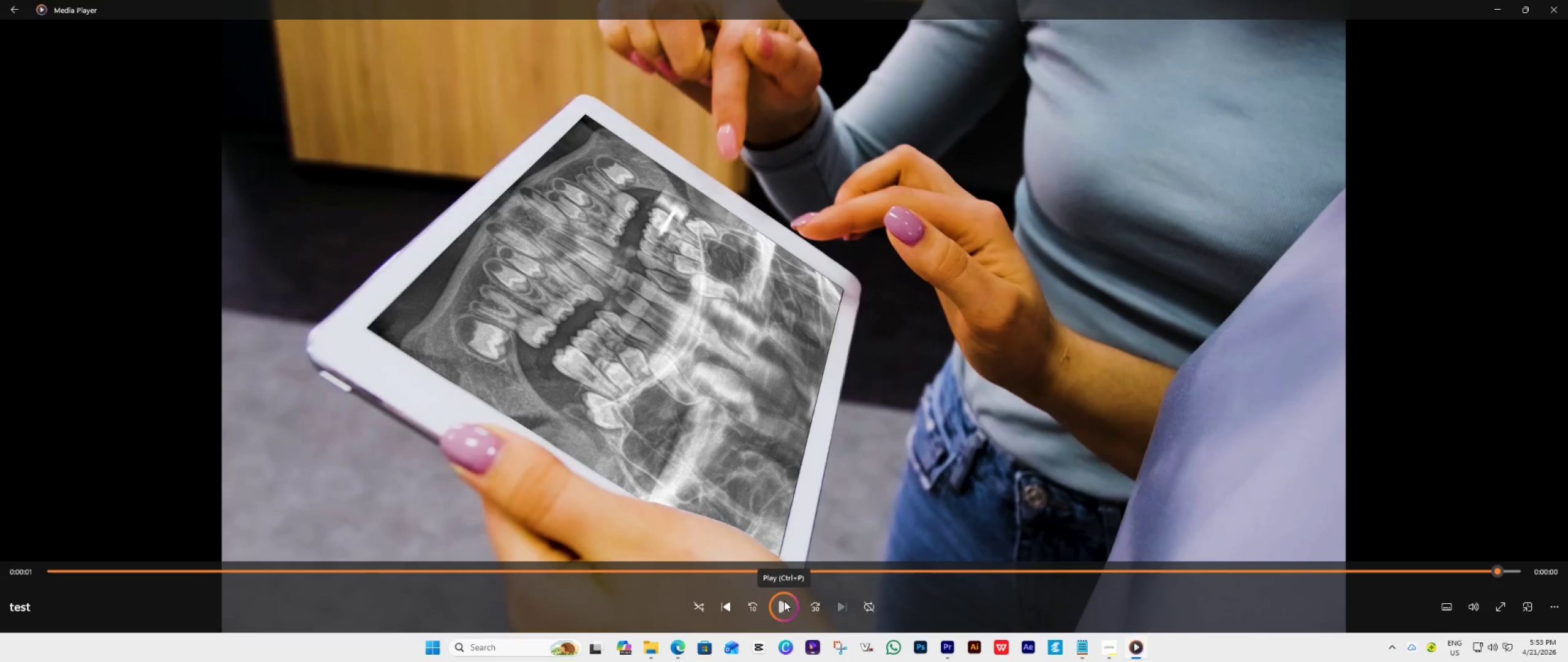 
left_click([784, 601])
 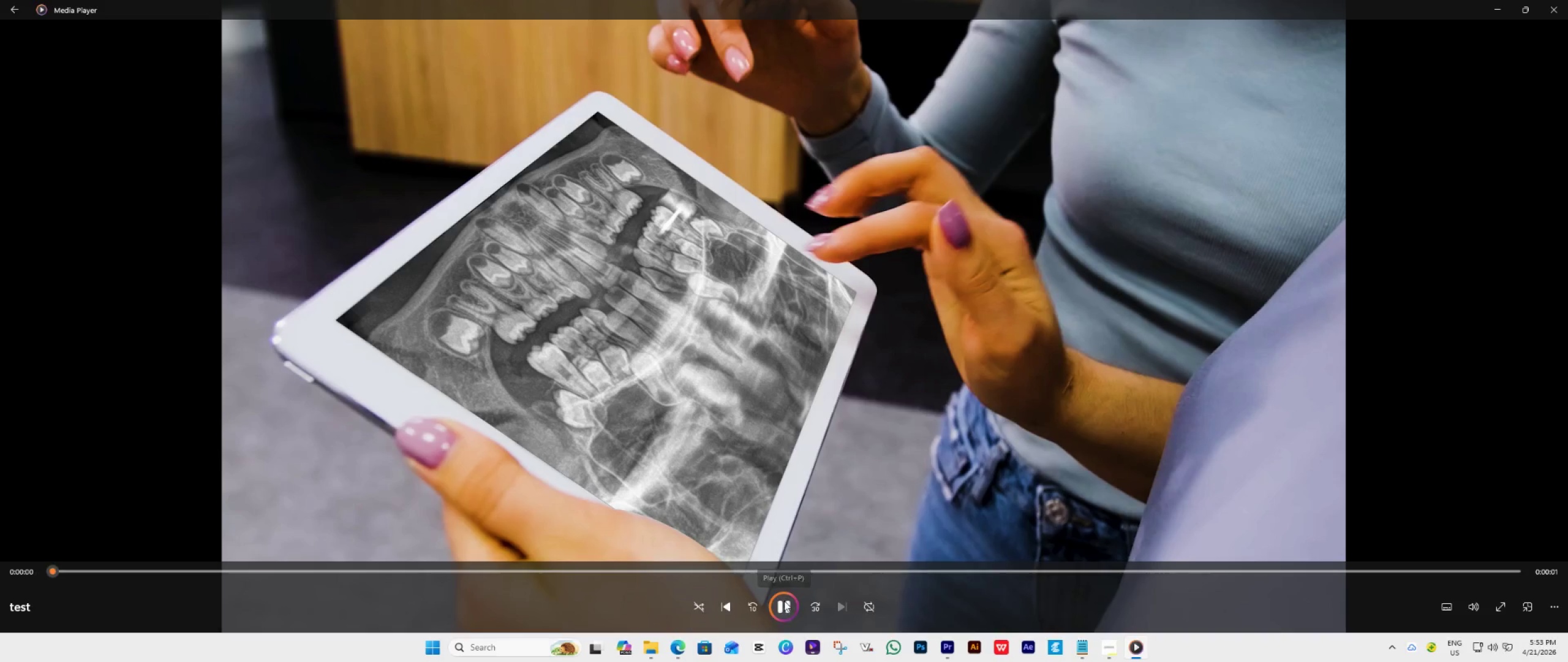 
left_click([784, 601])
 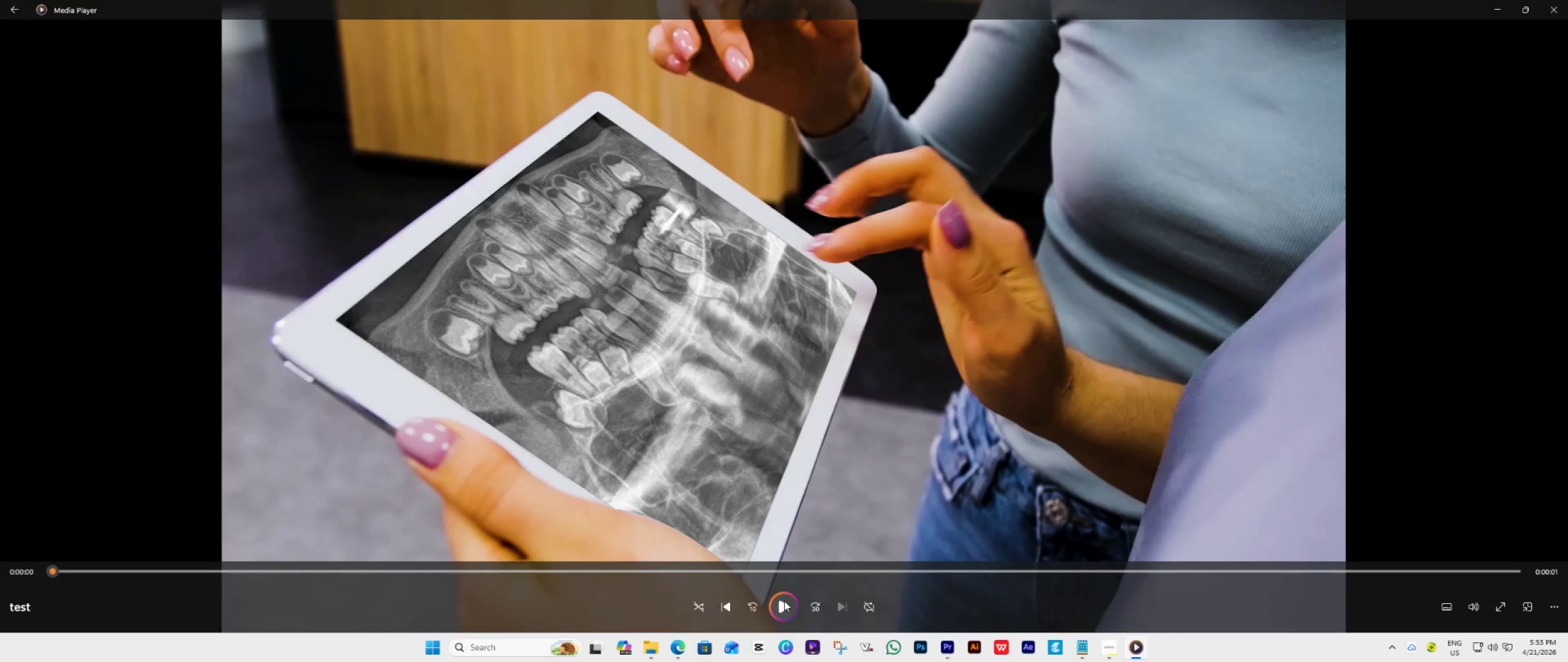 
left_click([784, 601])
 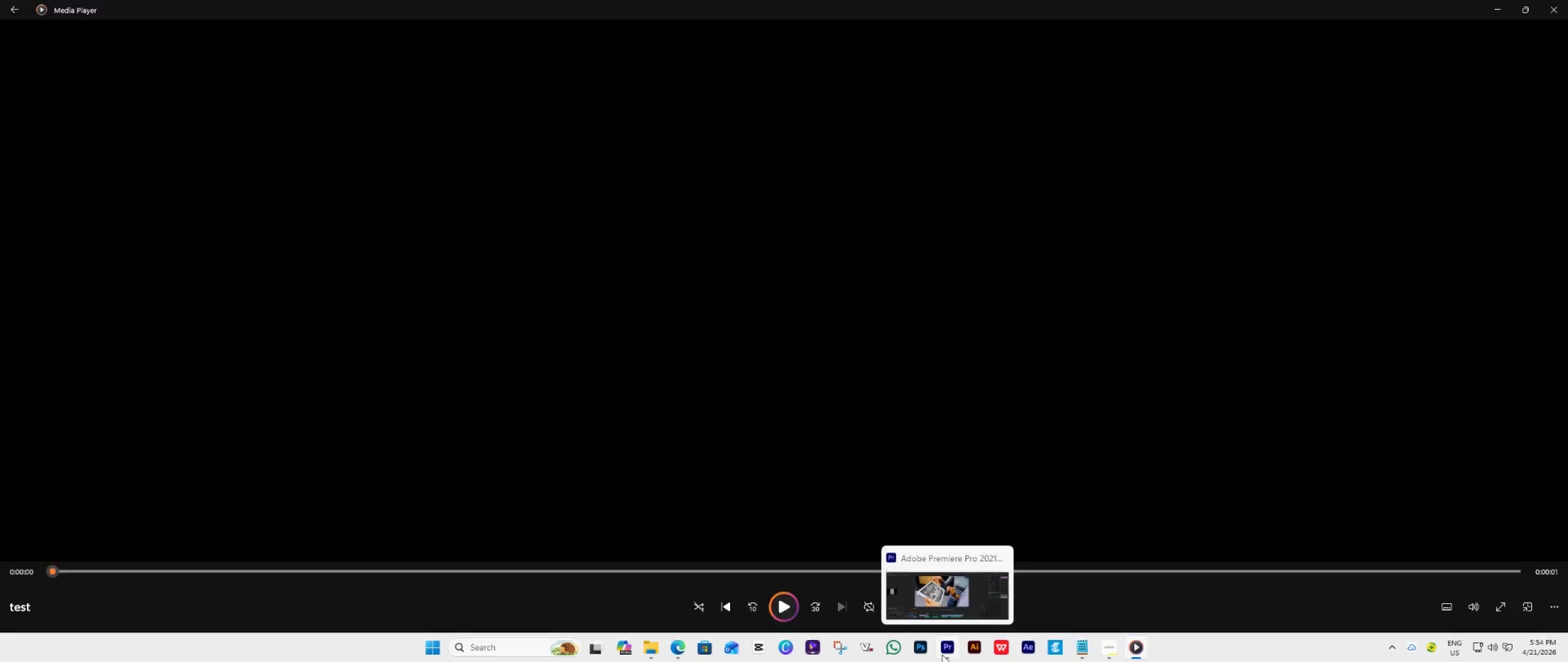 
left_click([942, 655])
 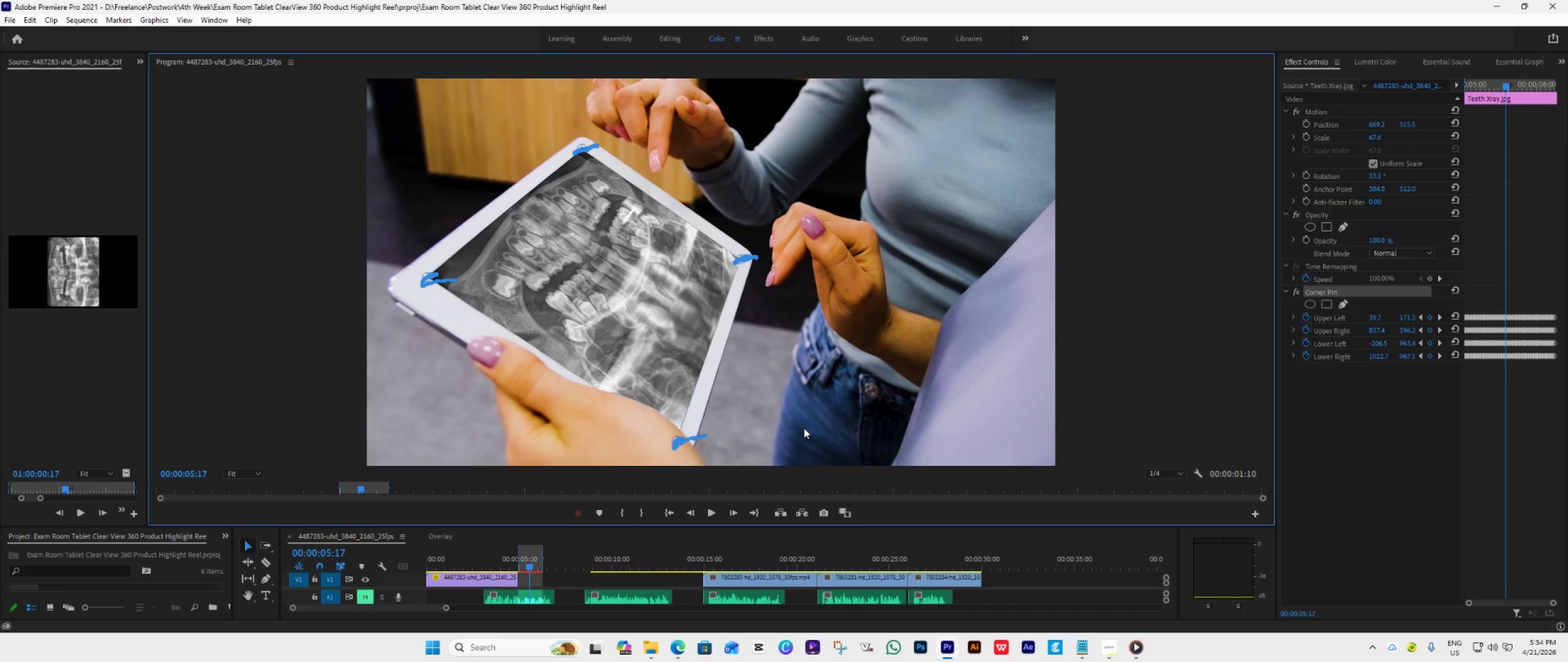 
wait(33.81)
 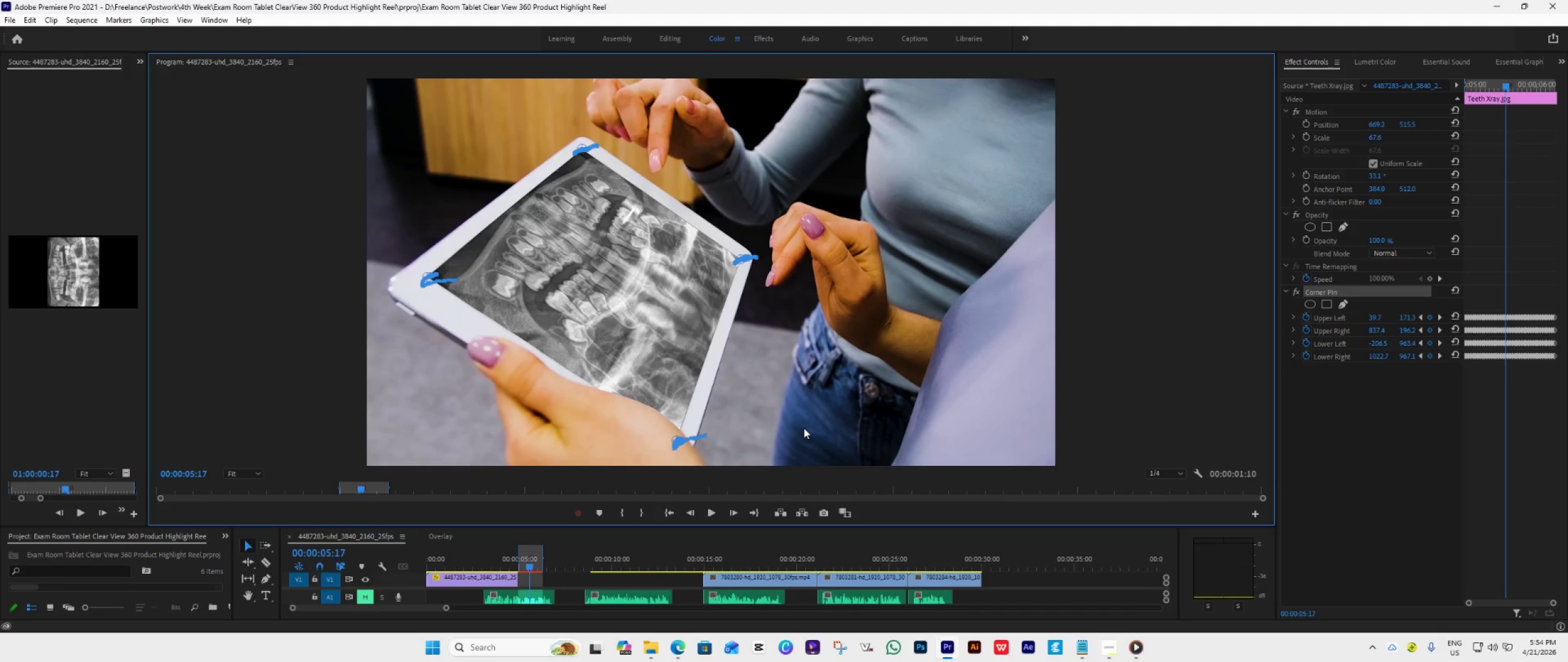 
left_click([713, 509])
 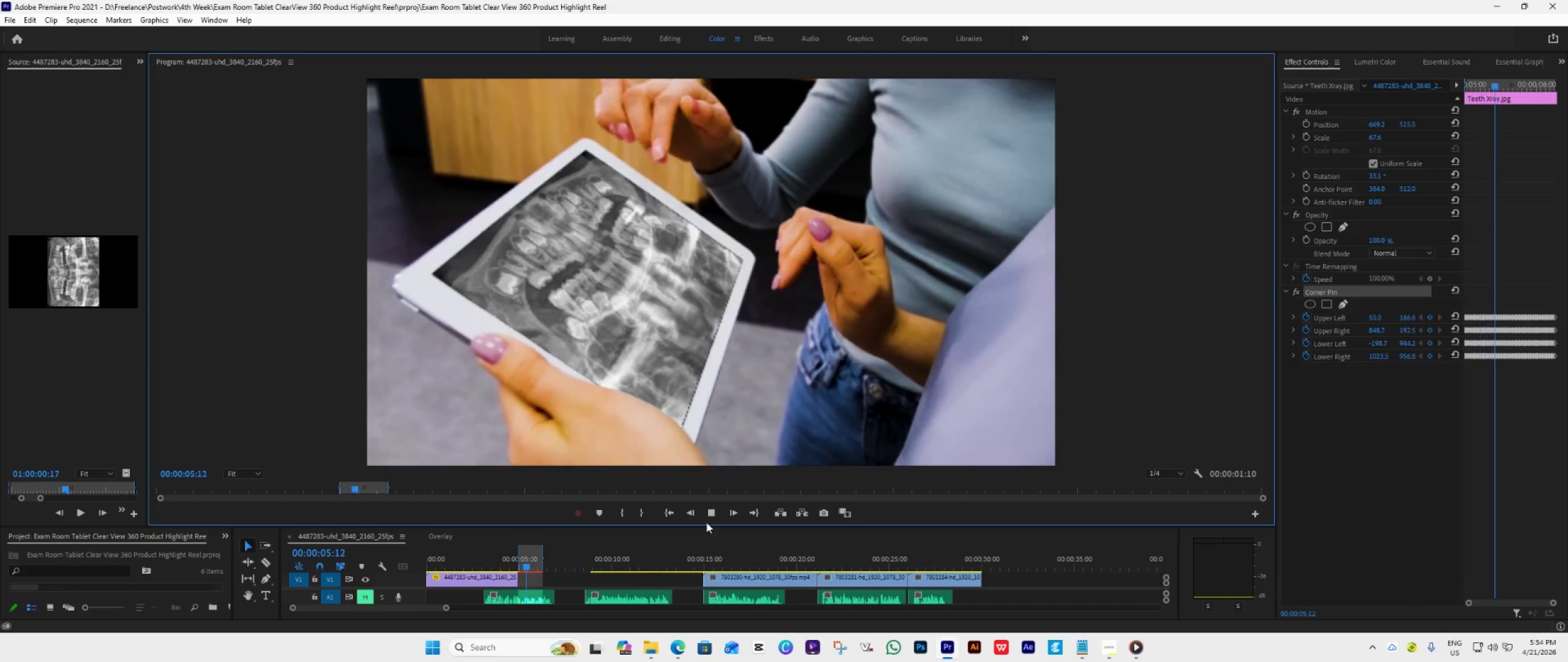 
wait(8.75)
 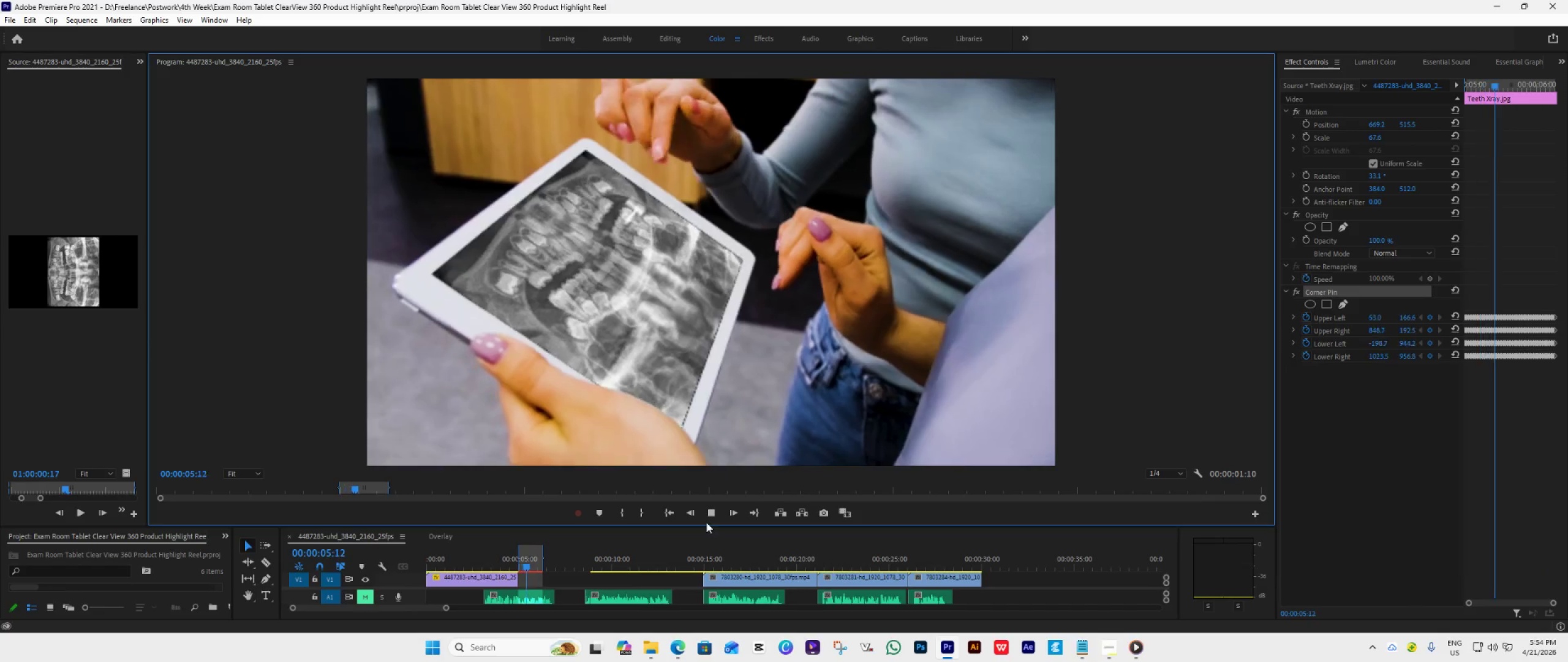 
key(Space)
 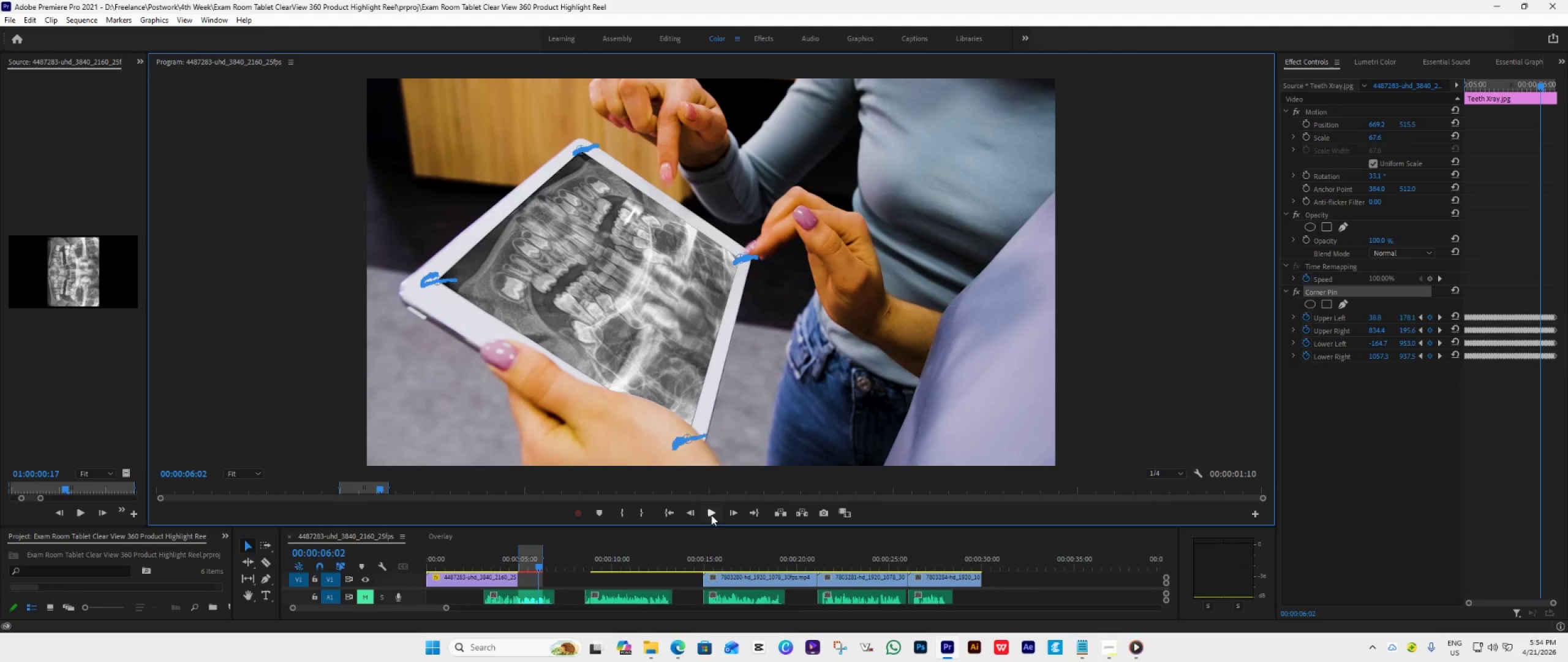 
double_click([710, 514])
 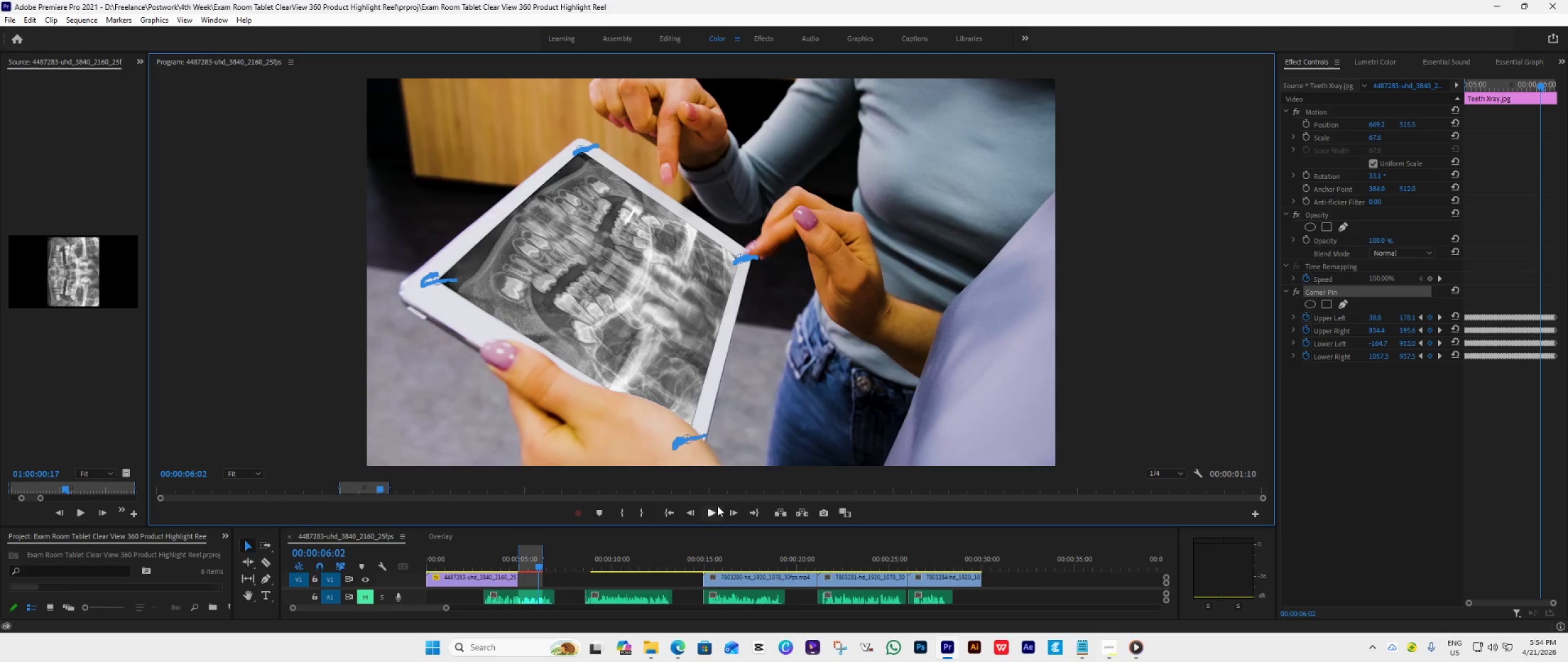 
left_click([711, 512])
 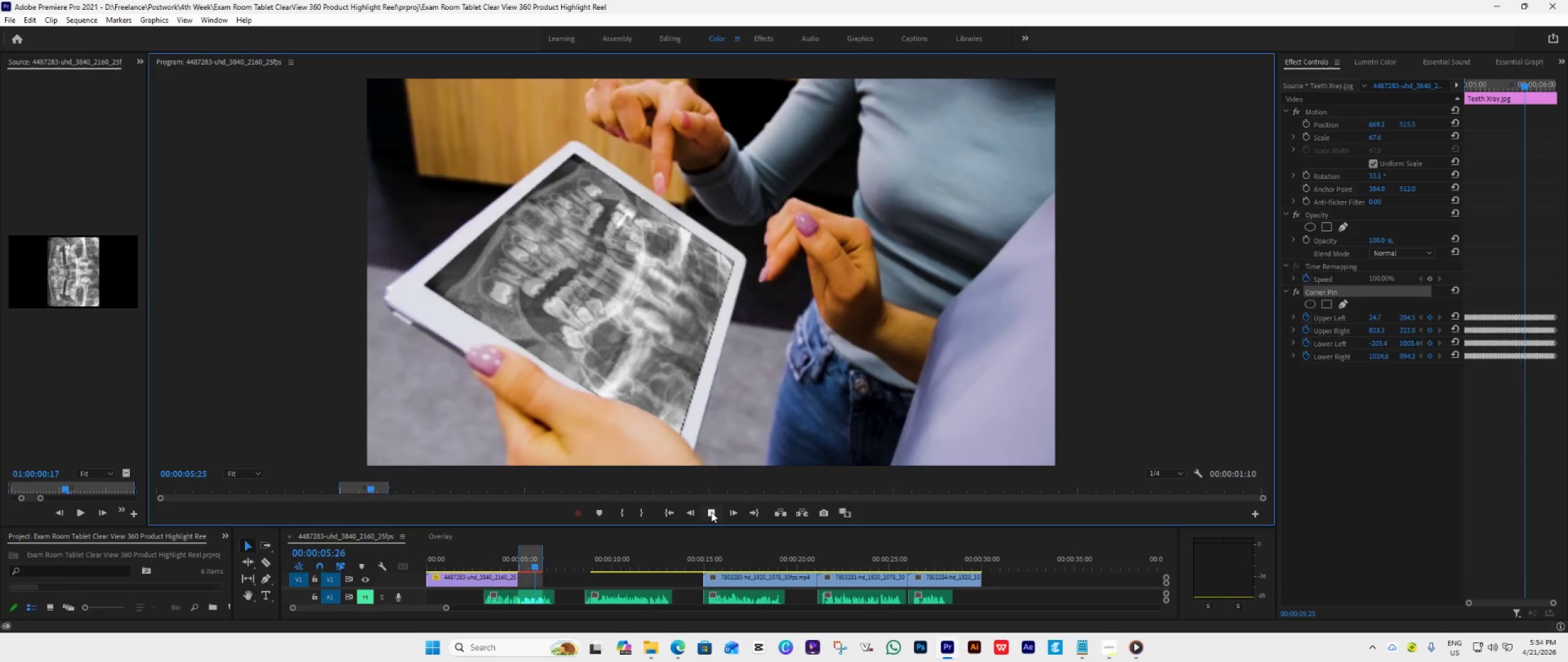 
double_click([711, 512])
 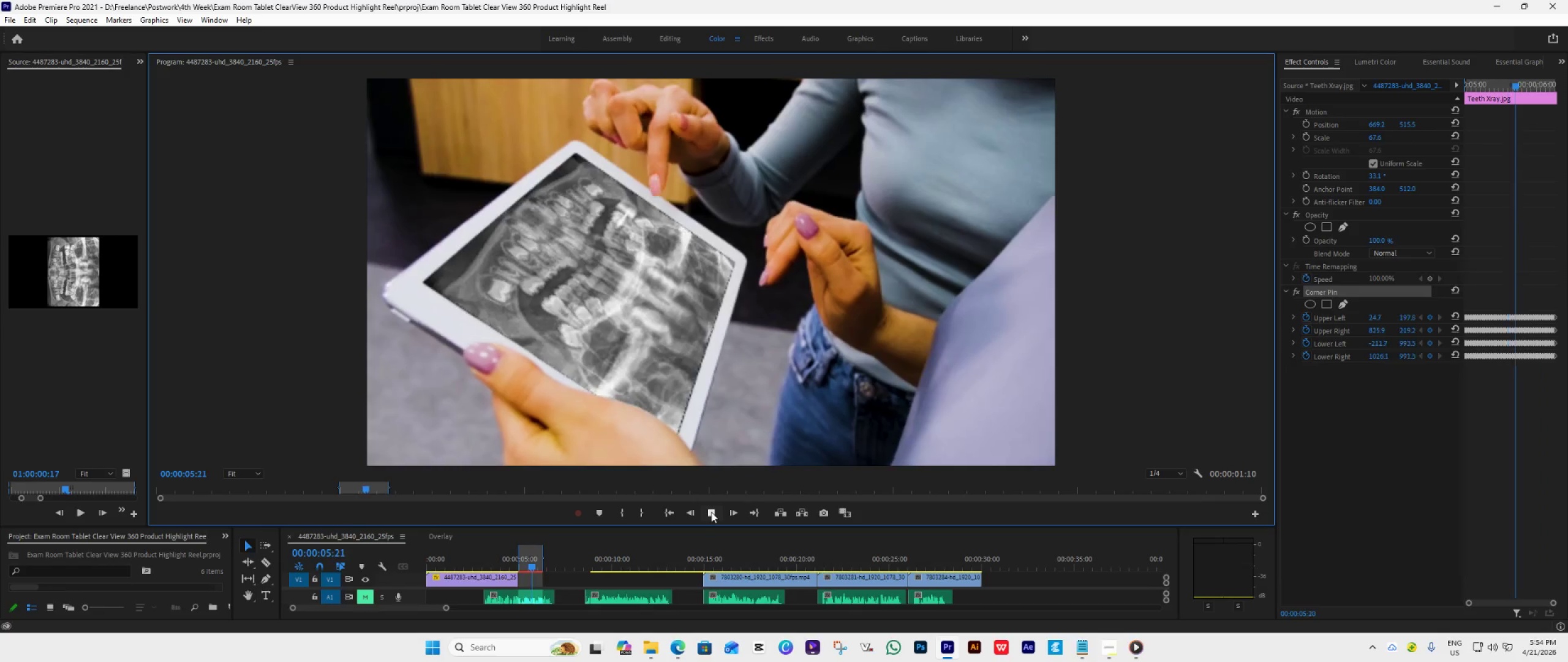 
left_click([711, 512])
 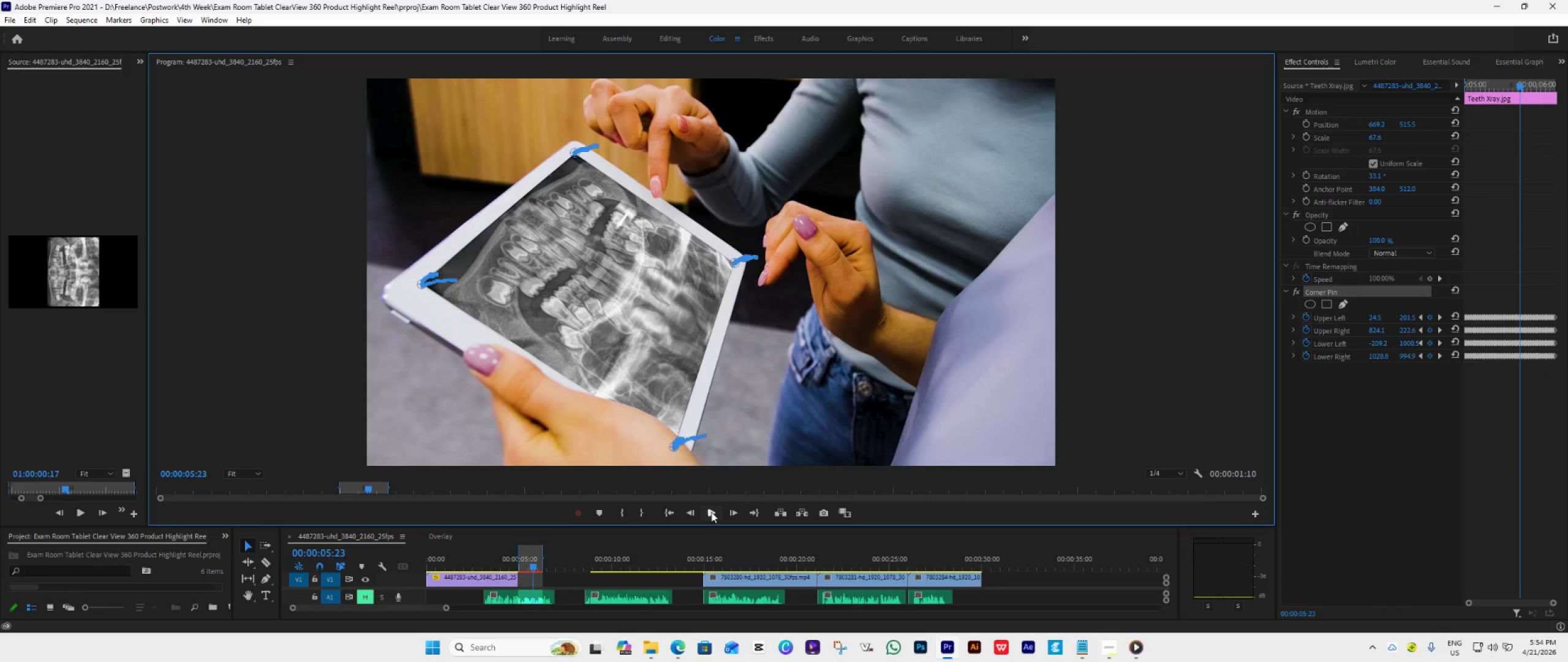 
double_click([711, 512])
 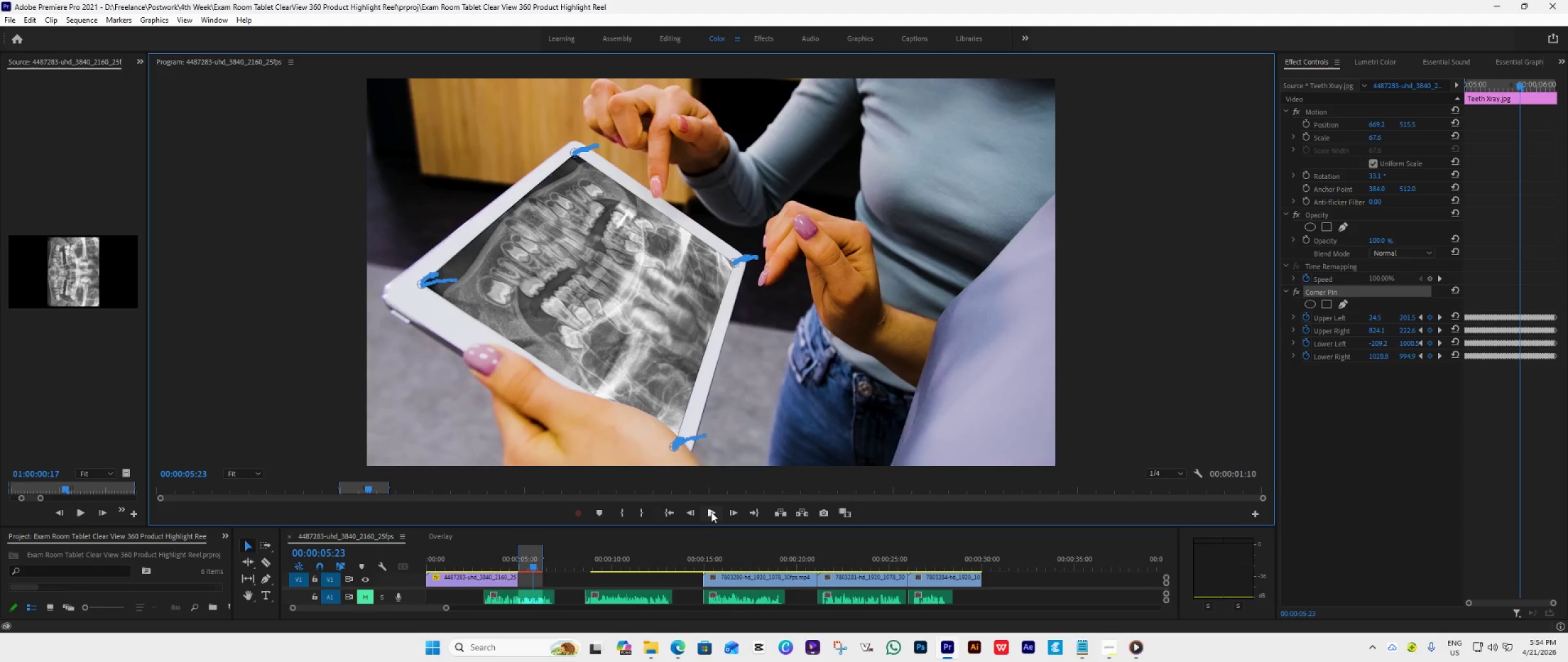 
left_click([711, 512])
 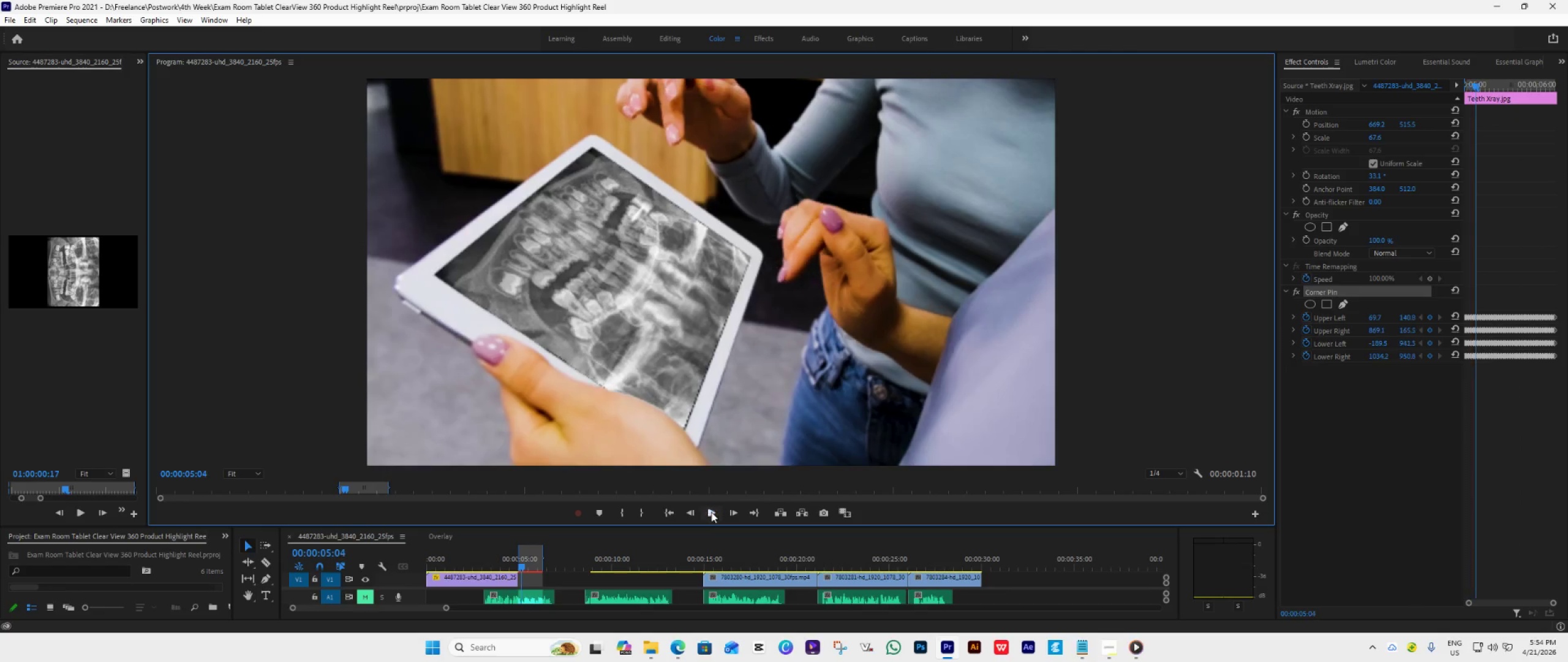 
left_click([711, 512])
 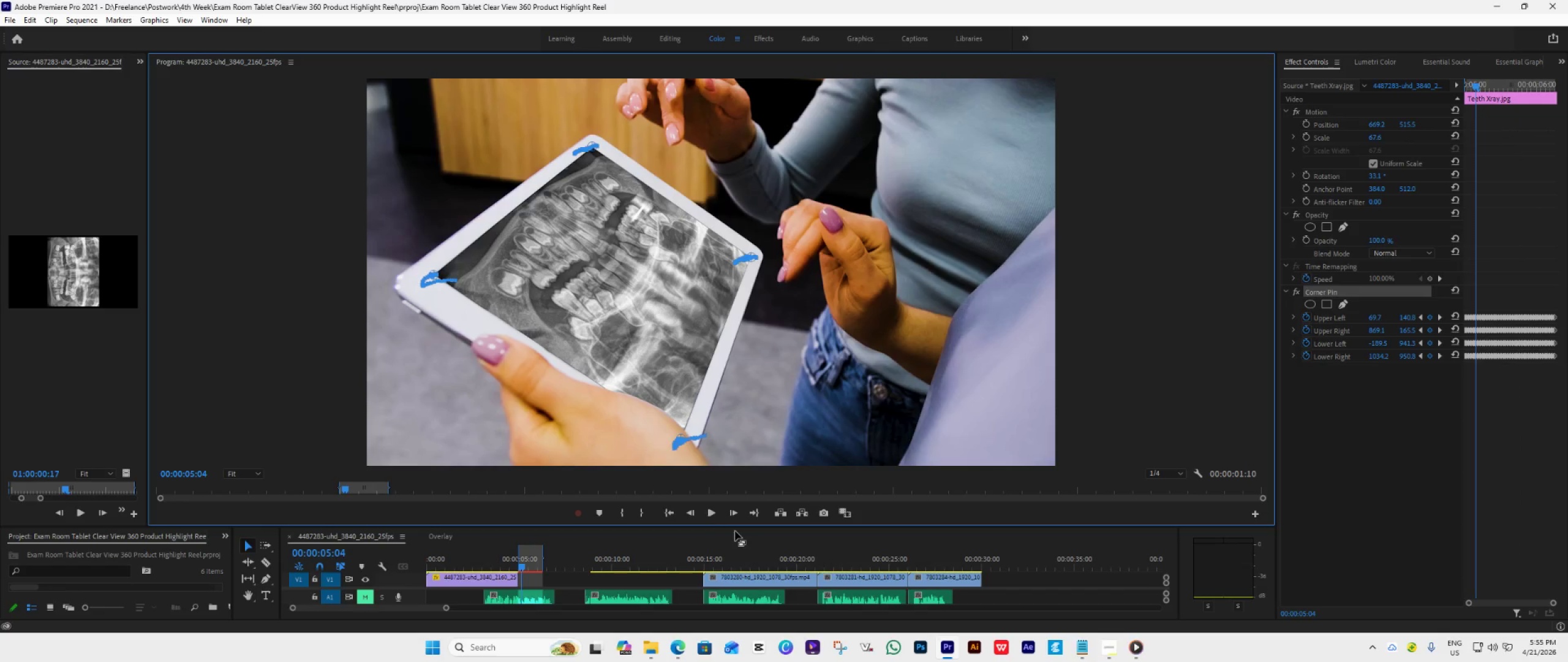 
wait(7.77)
 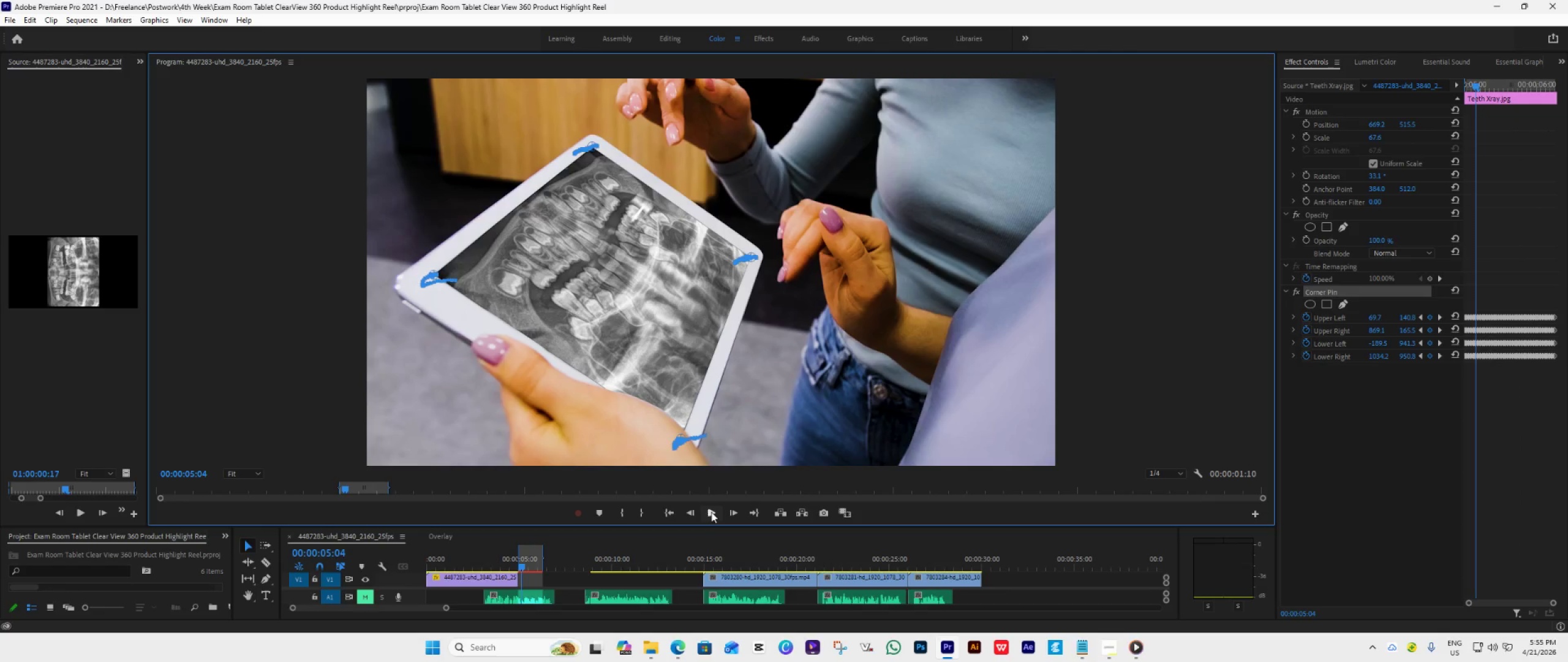 
double_click([714, 513])
 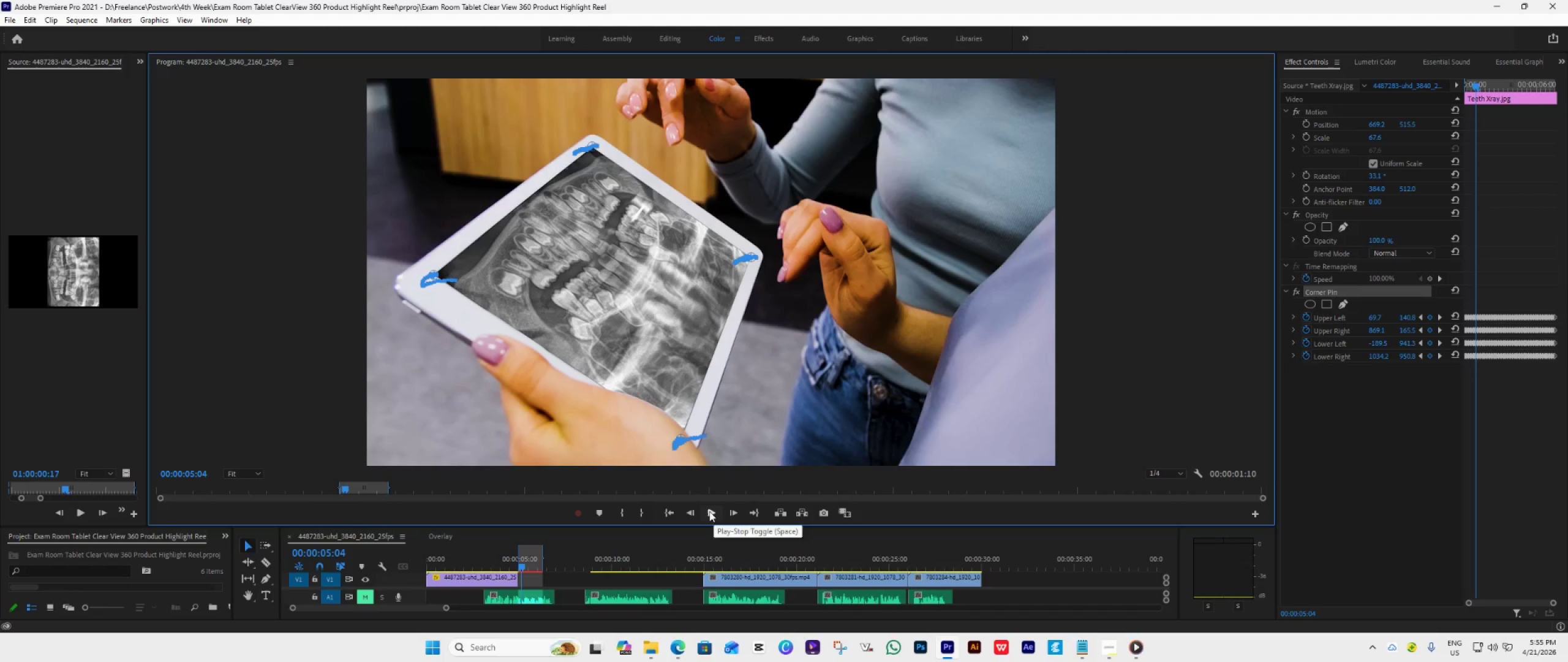 
left_click([709, 511])
 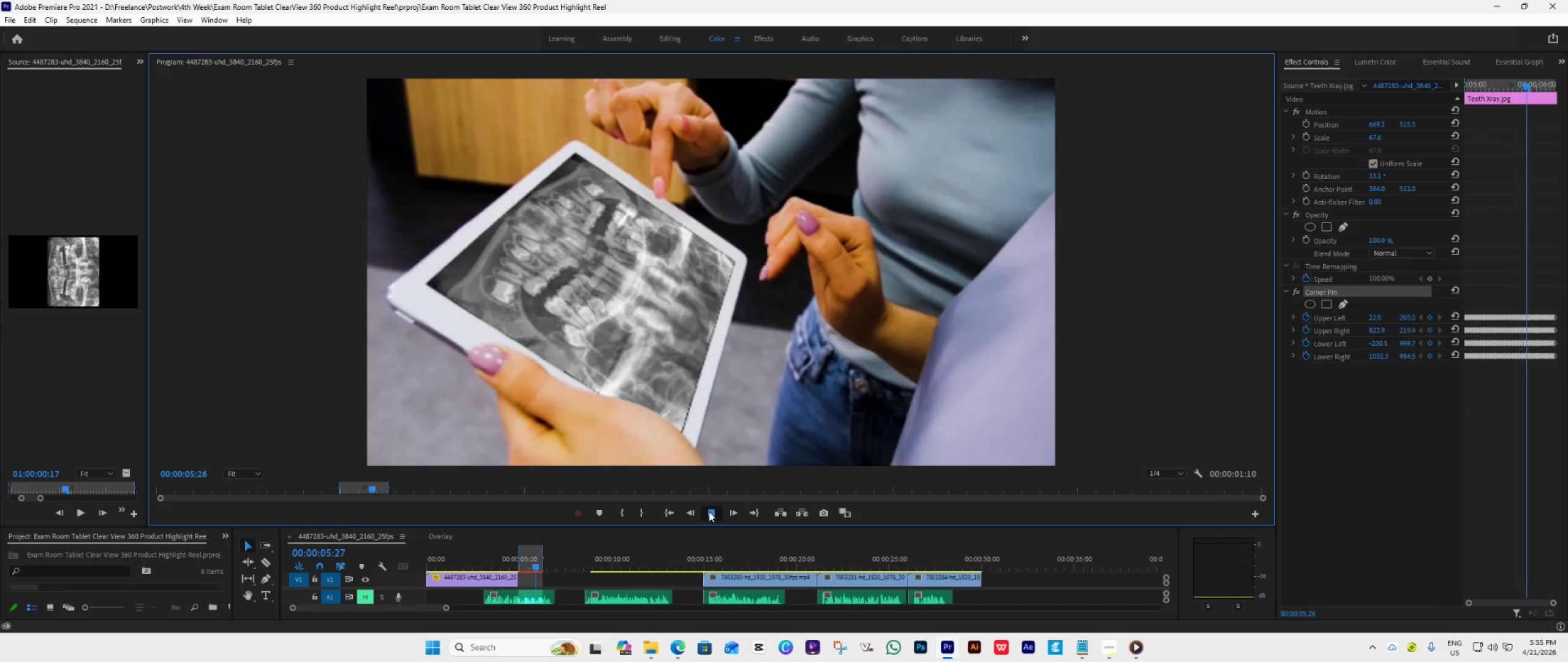 
left_click([709, 511])
 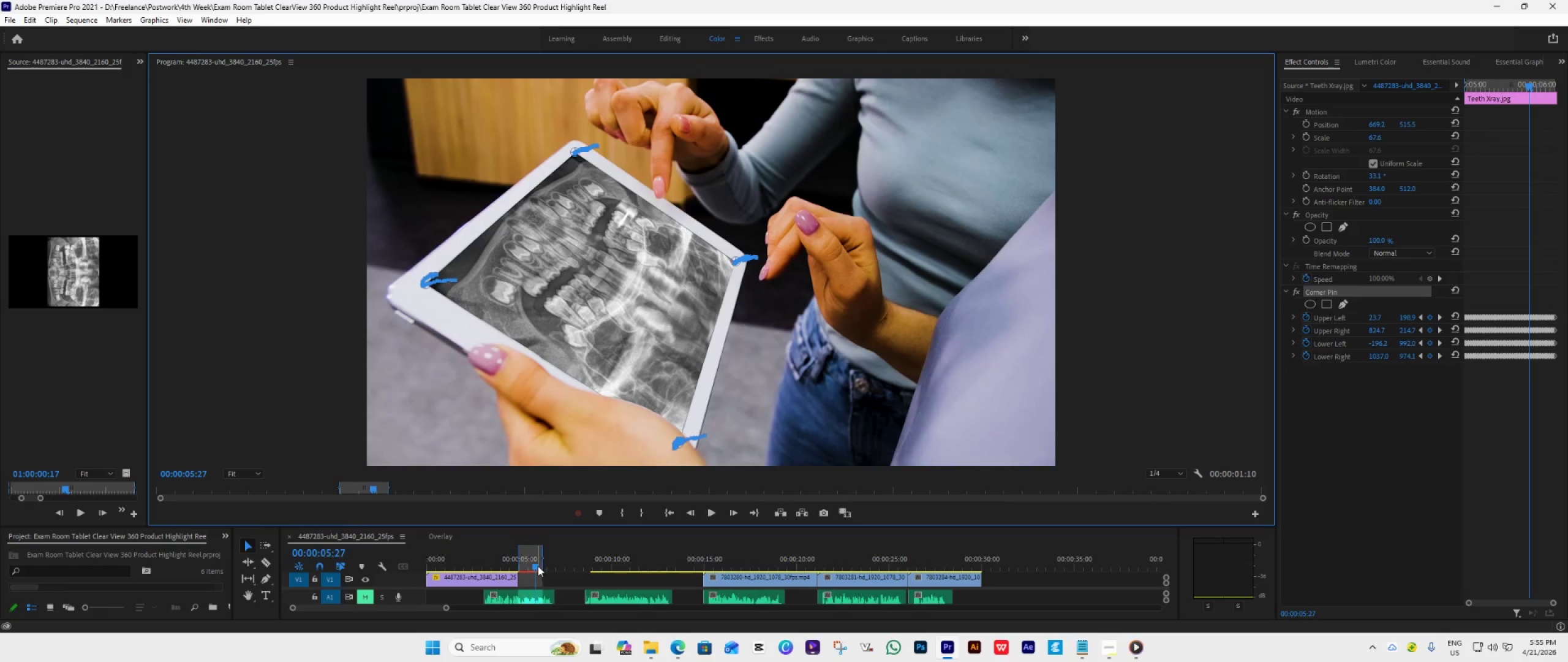 
left_click_drag(start_coordinate=[536, 566], to_coordinate=[525, 564])
 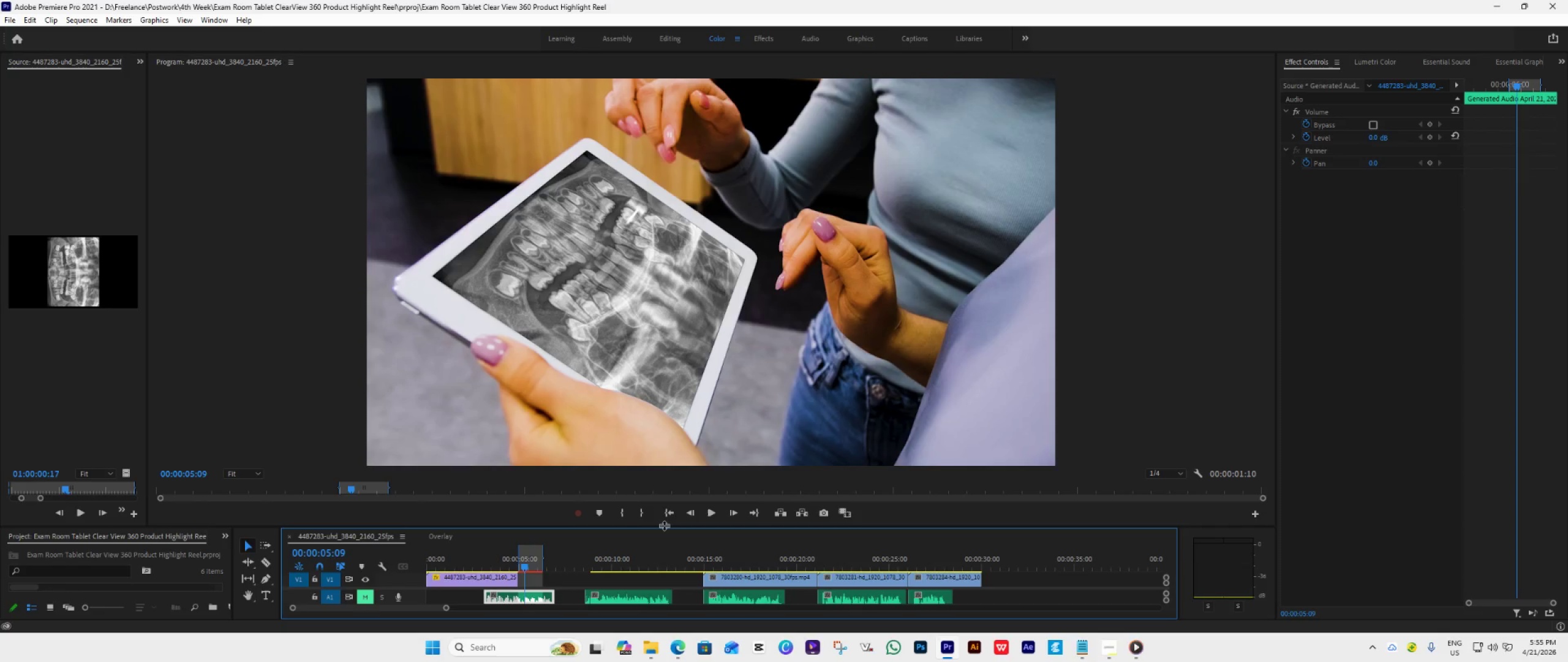 
left_click_drag(start_coordinate=[664, 527], to_coordinate=[697, 375])
 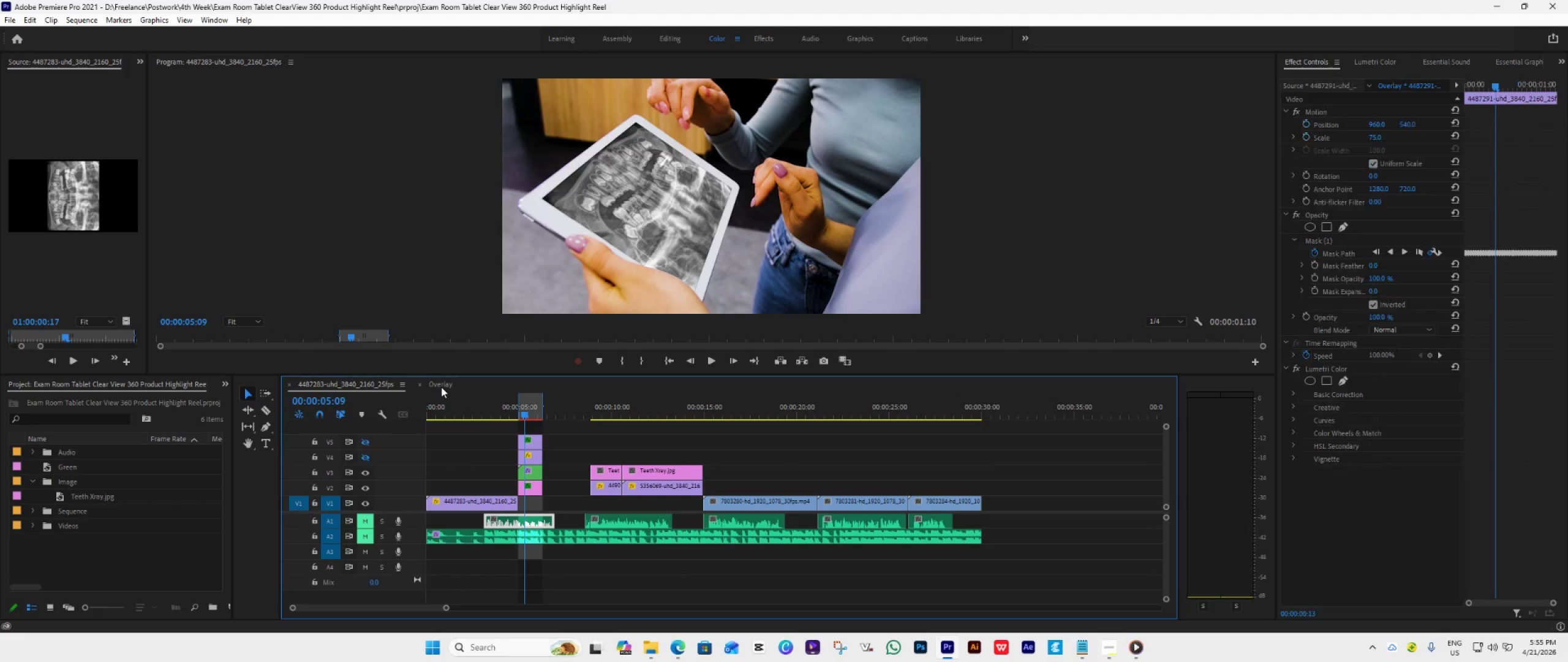 
double_click([441, 387])
 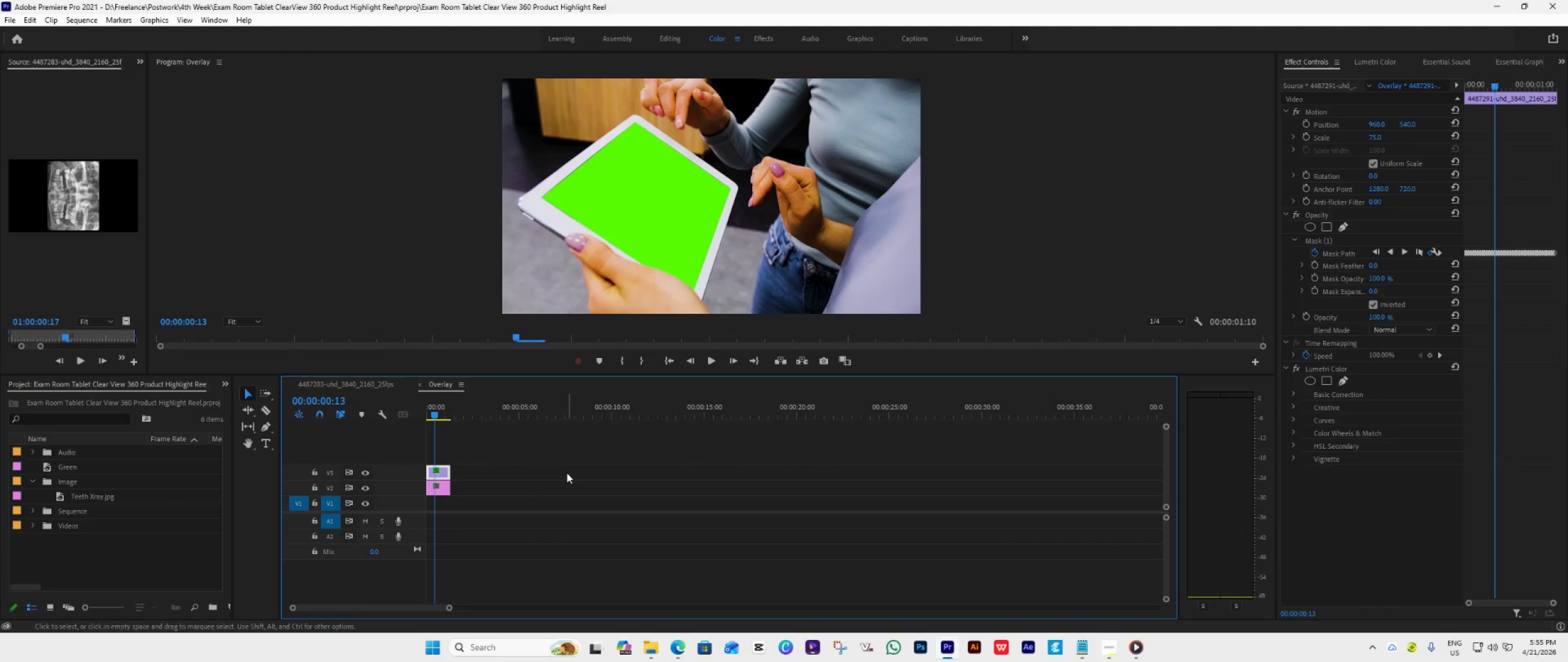 
wait(5.47)
 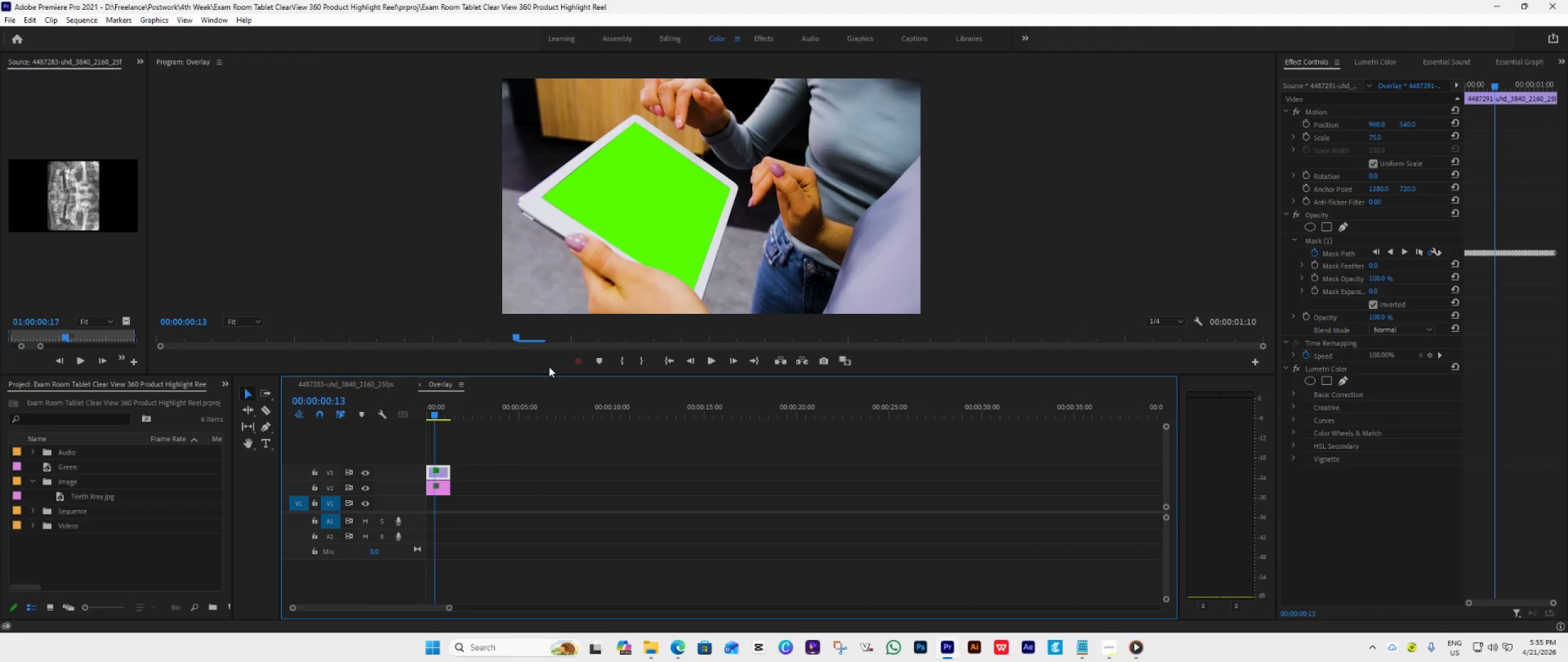 
left_click([443, 472])
 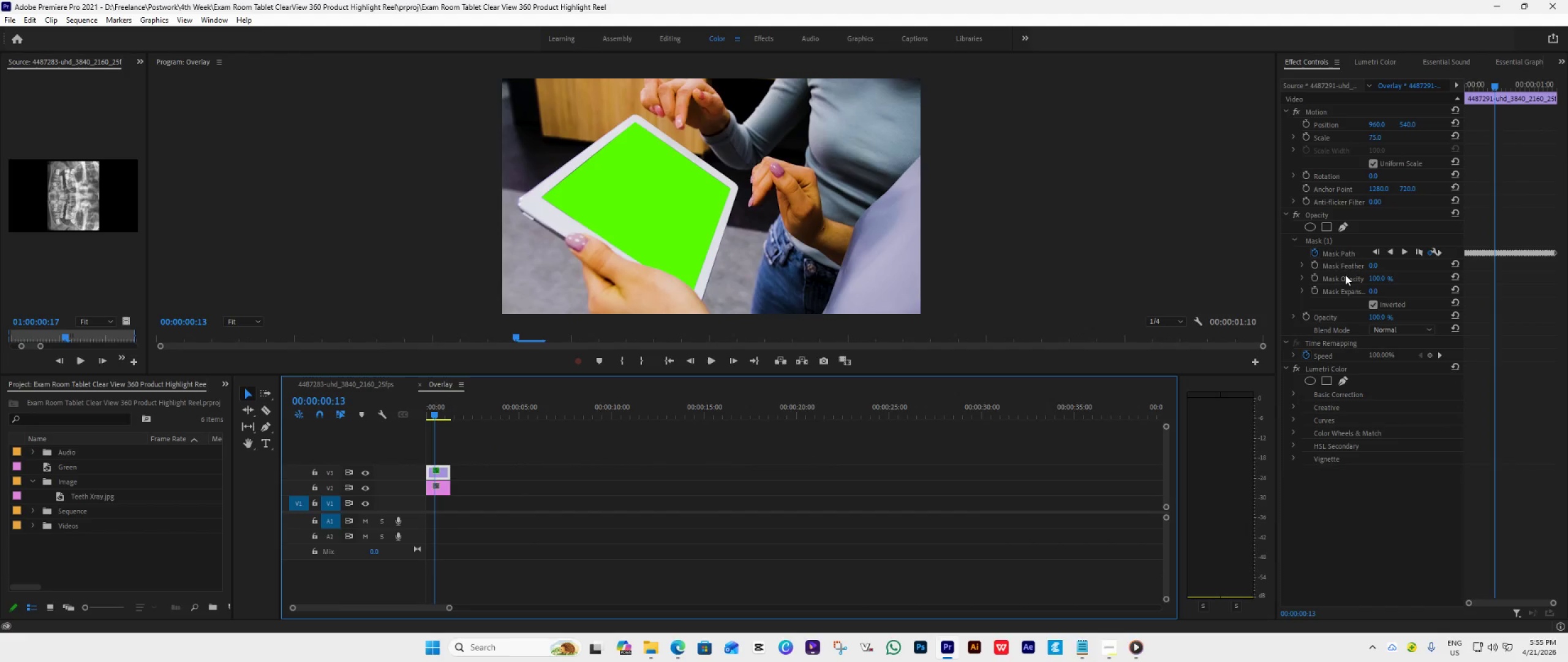 
double_click([1336, 239])
 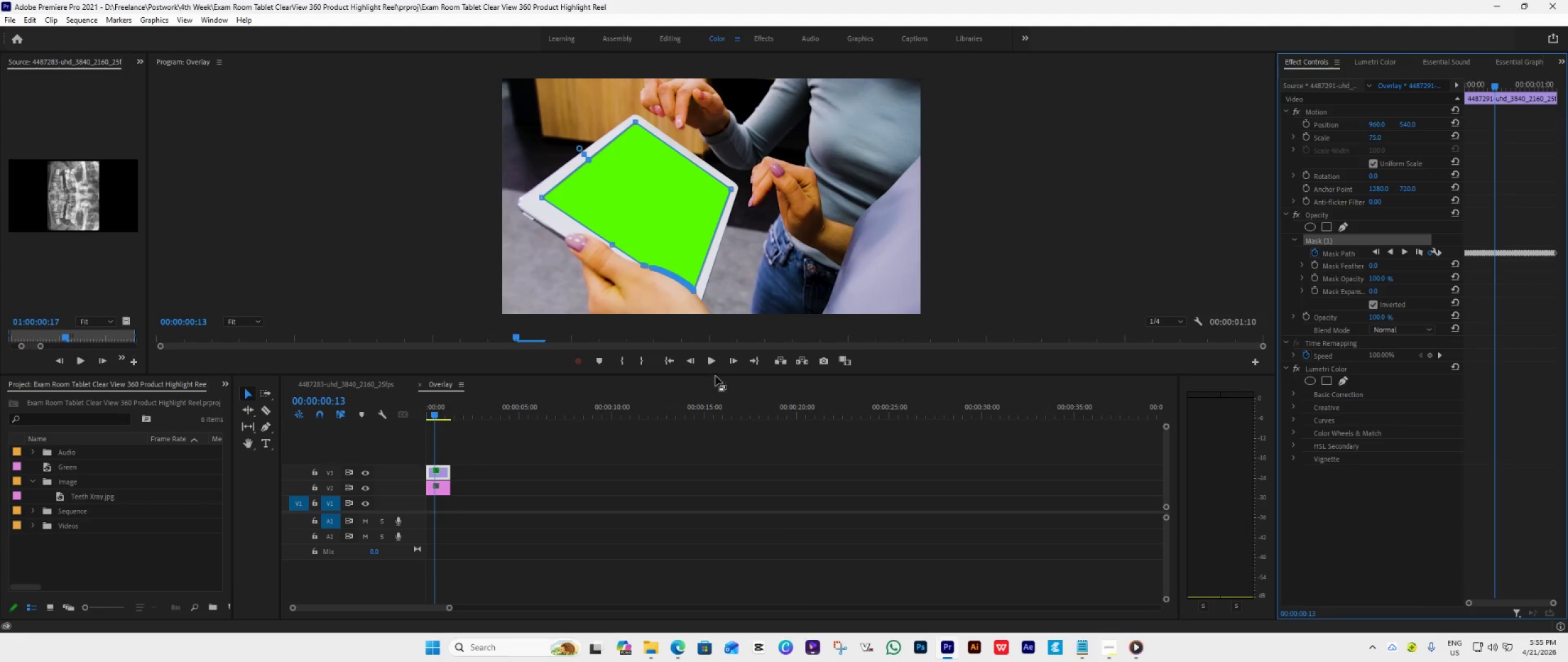 
left_click_drag(start_coordinate=[716, 375], to_coordinate=[729, 591])
 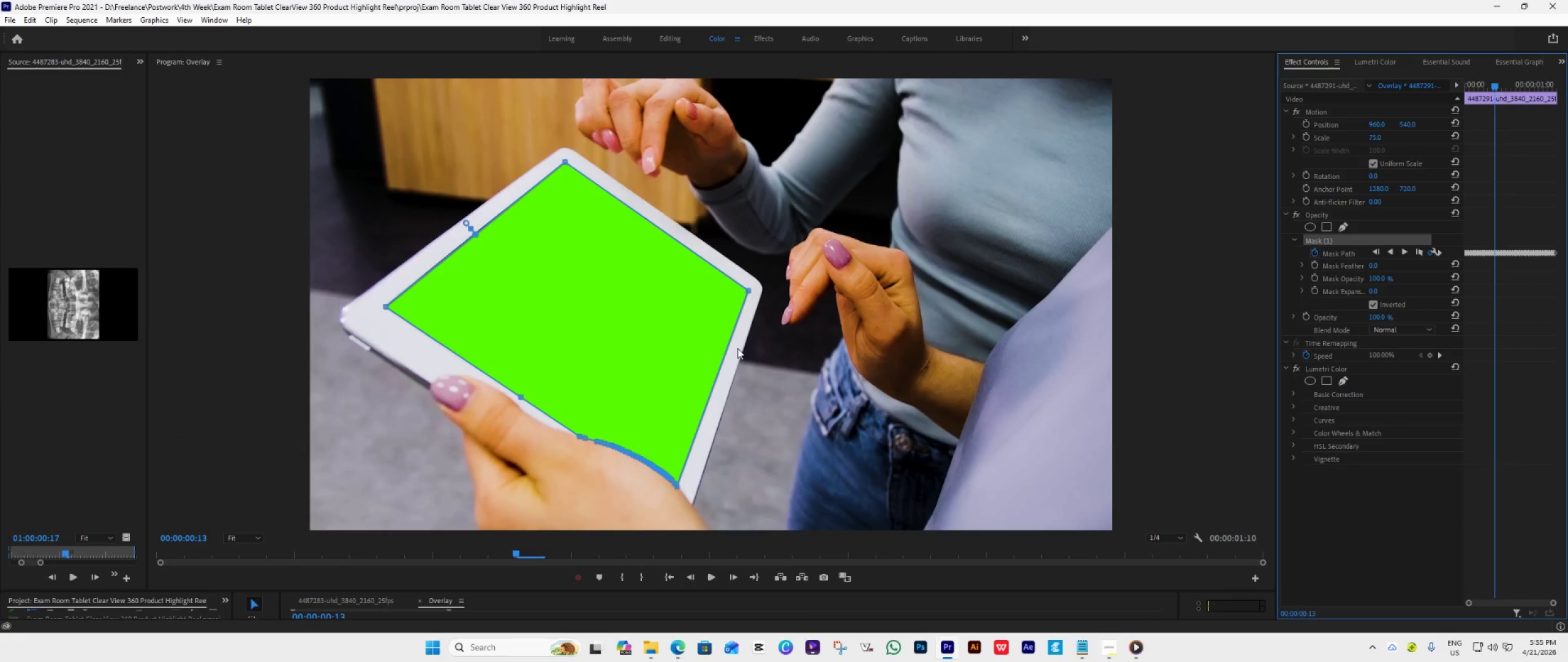 
wait(8.58)
 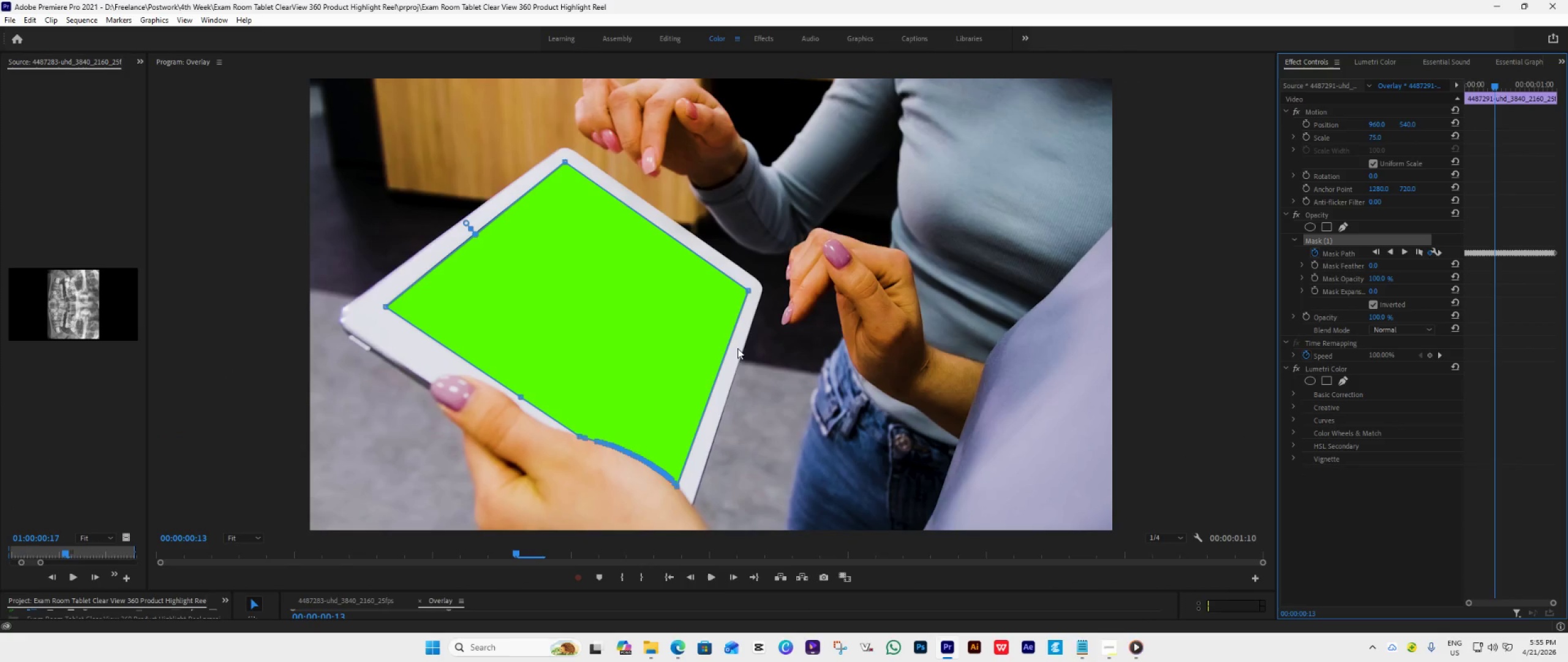 
left_click([711, 579])
 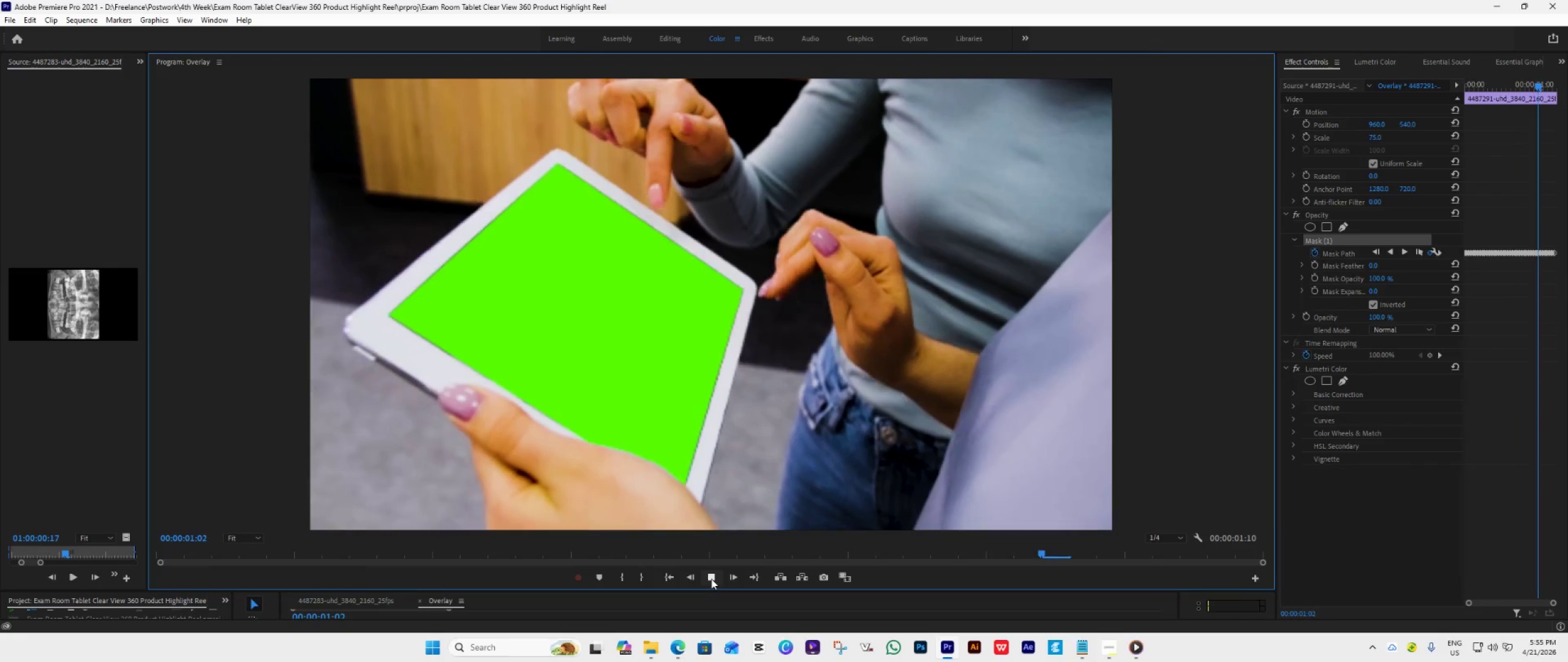 
double_click([711, 579])
 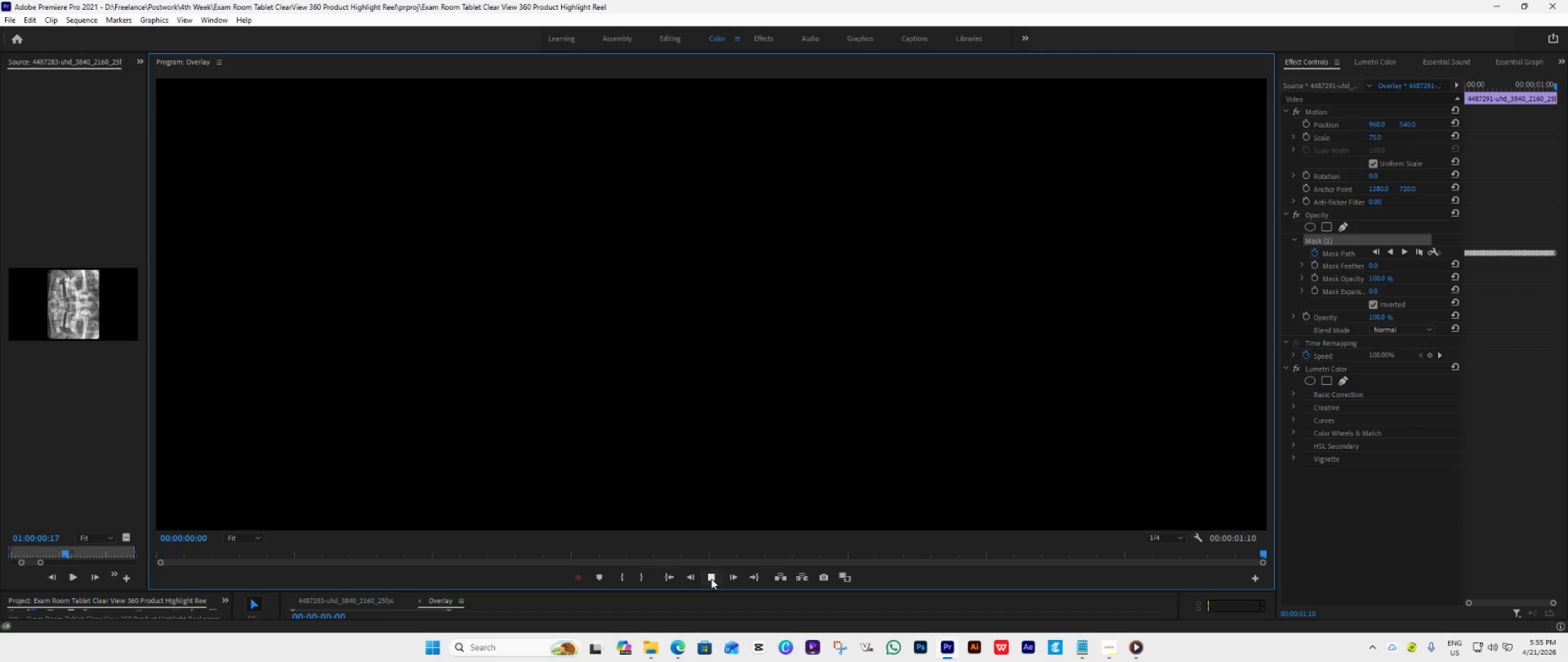 
left_click([711, 579])
 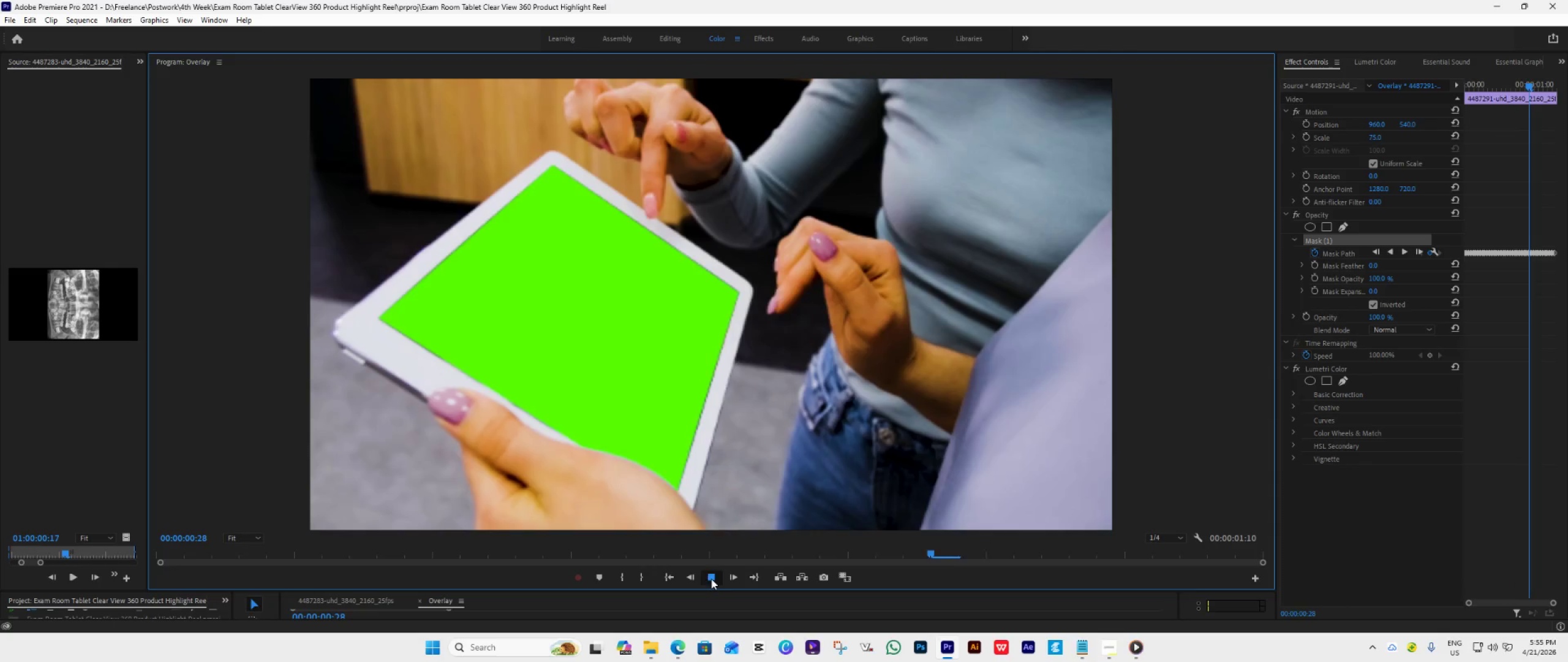 
left_click([711, 579])
 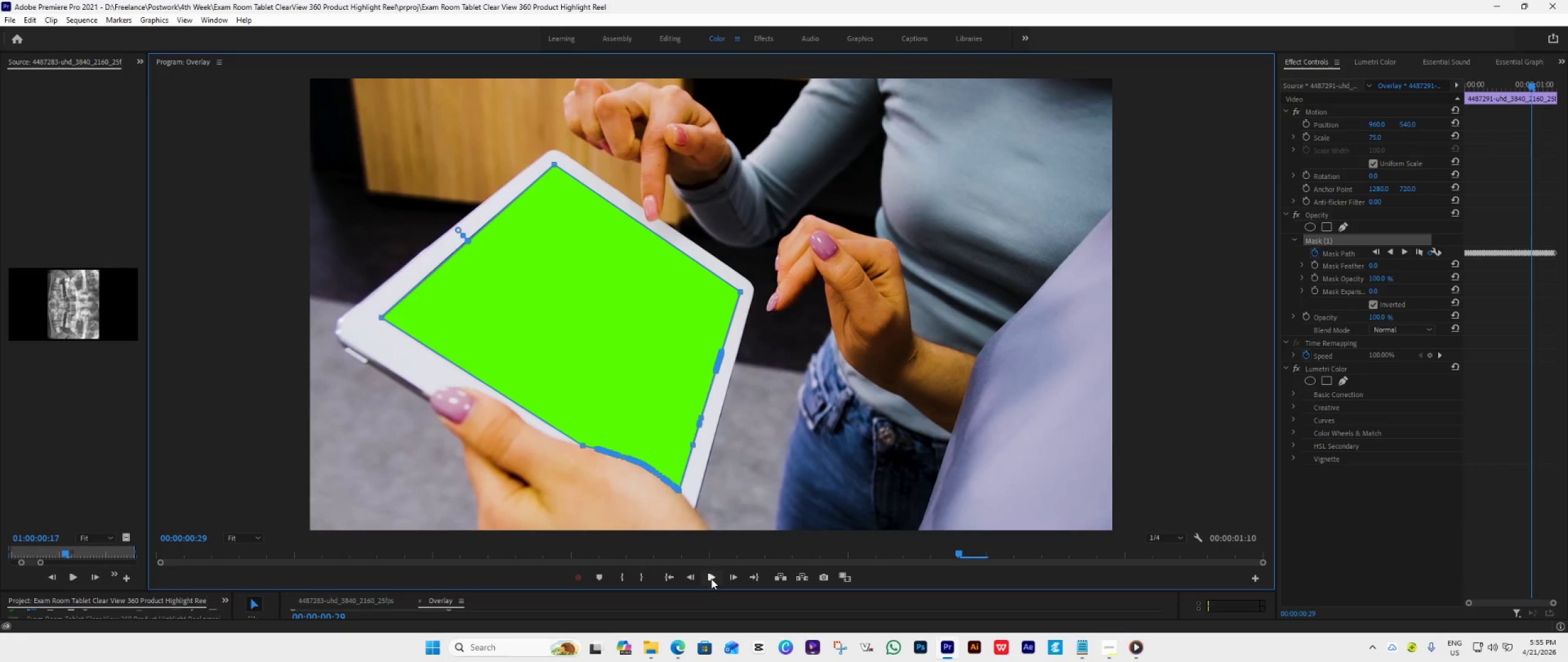 
double_click([711, 579])
 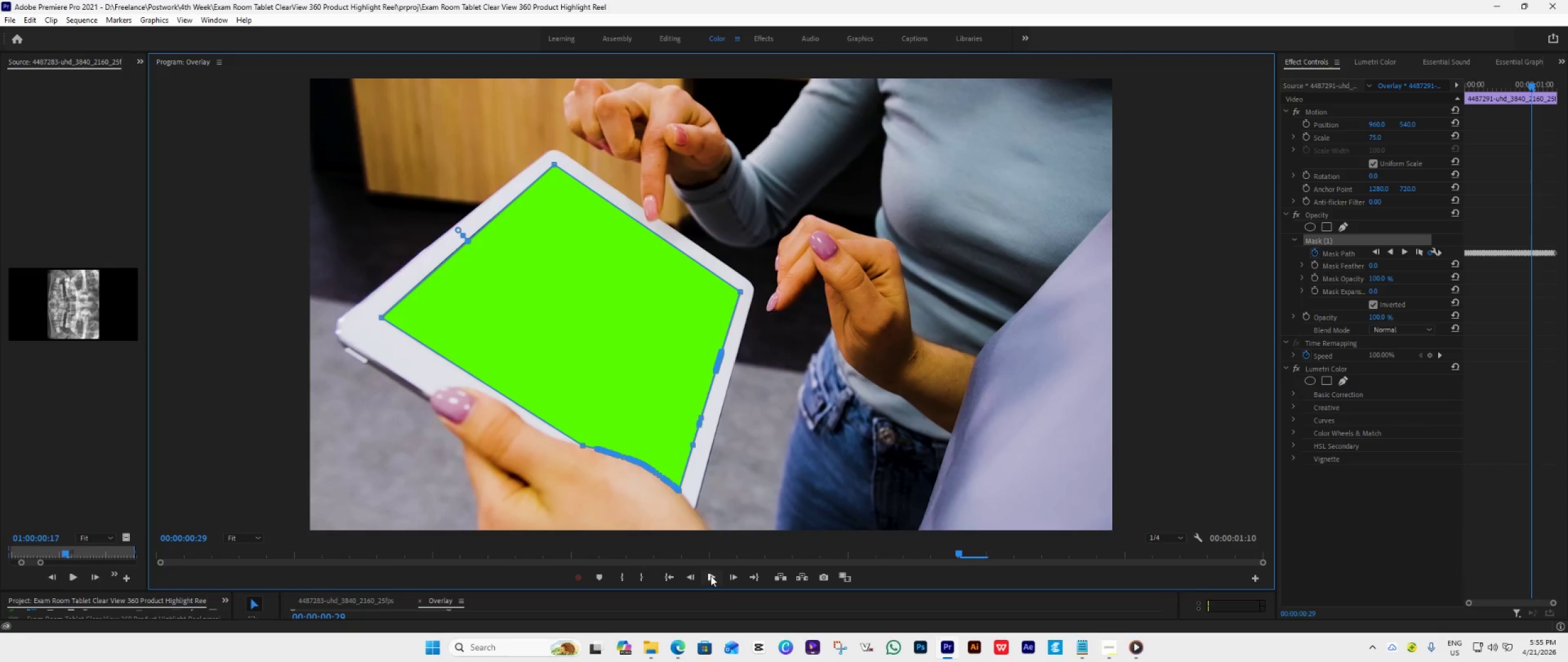 
left_click([710, 576])
 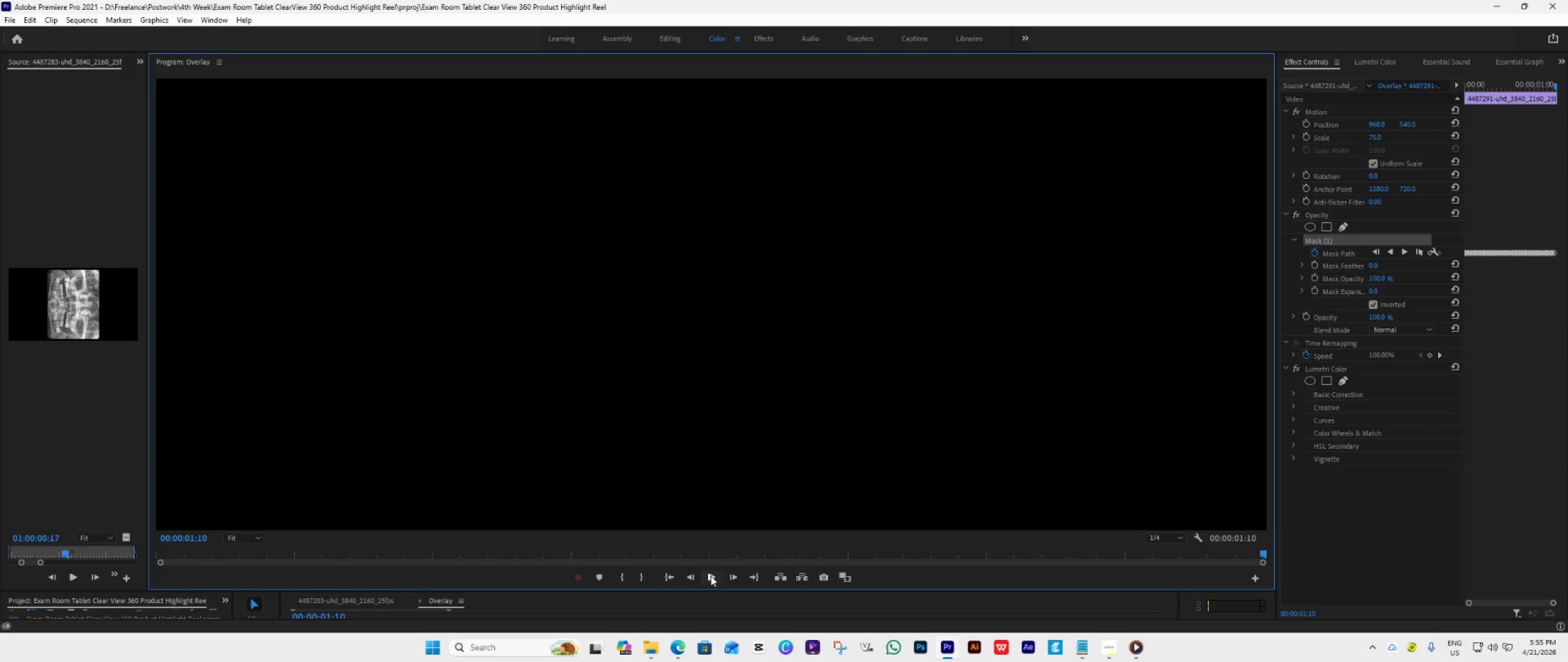 
left_click([710, 576])
 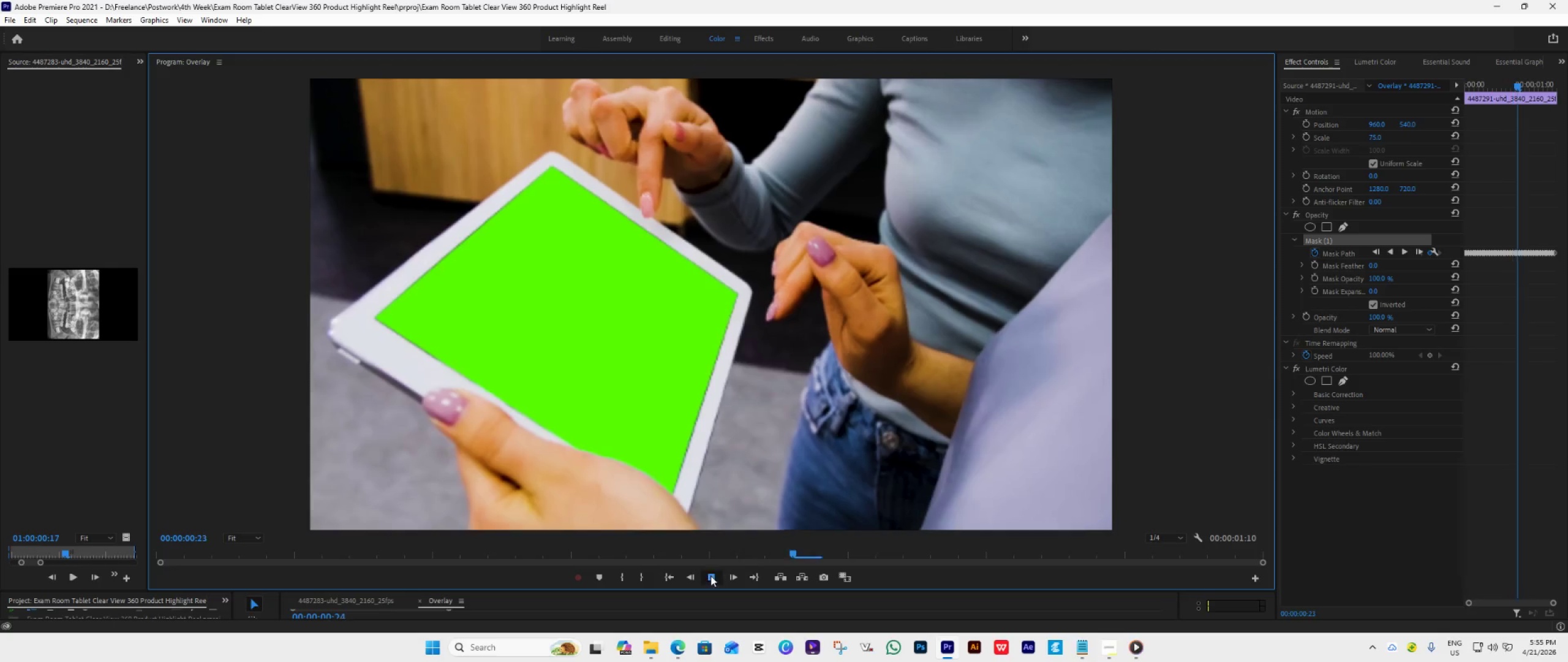 
left_click([710, 576])
 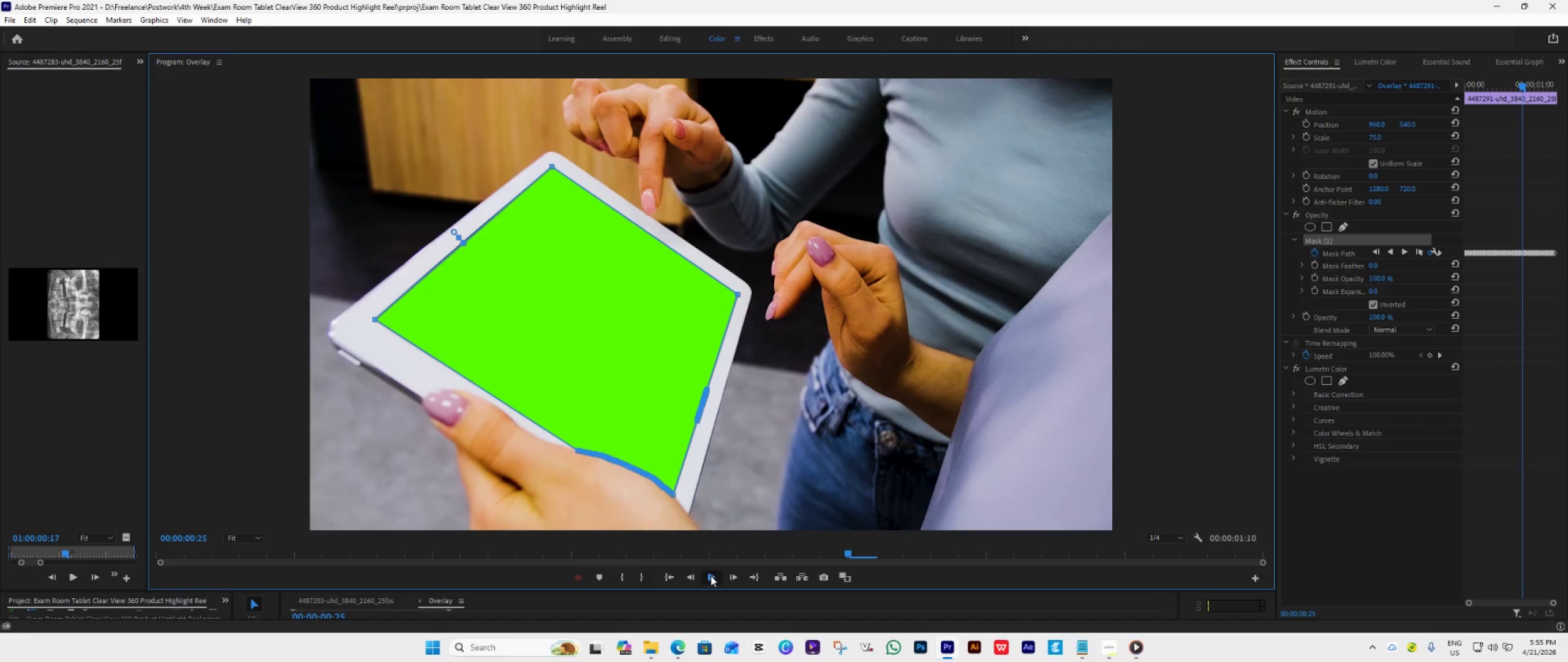 
left_click([710, 576])
 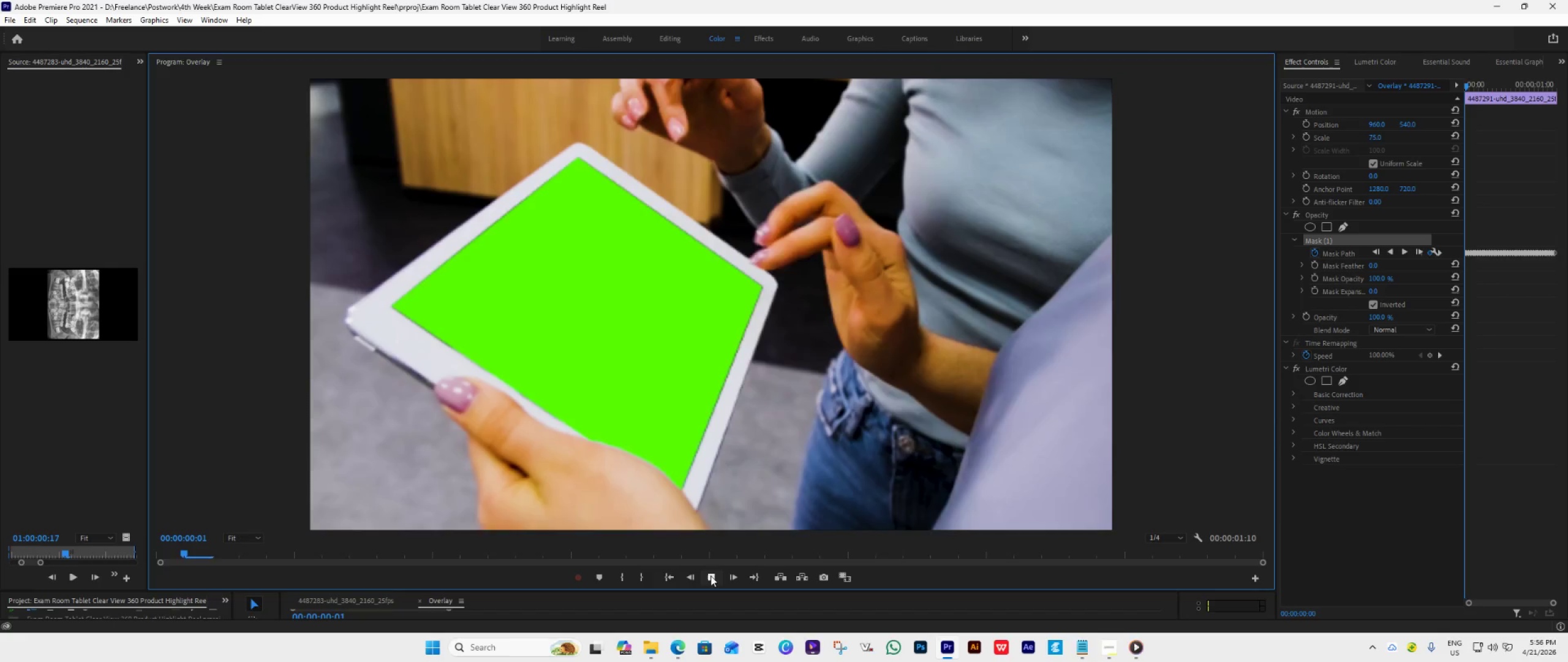 
left_click([710, 576])
 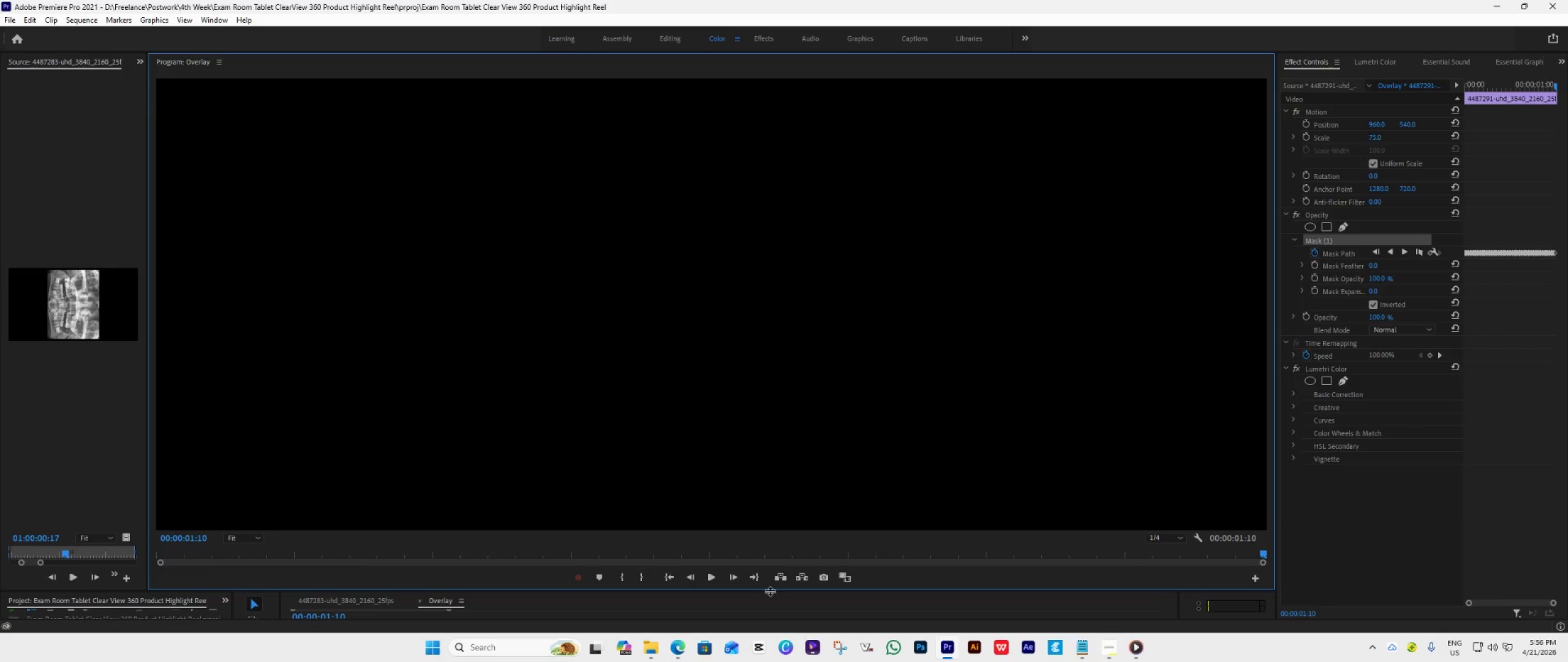 
left_click_drag(start_coordinate=[770, 590], to_coordinate=[731, 309])
 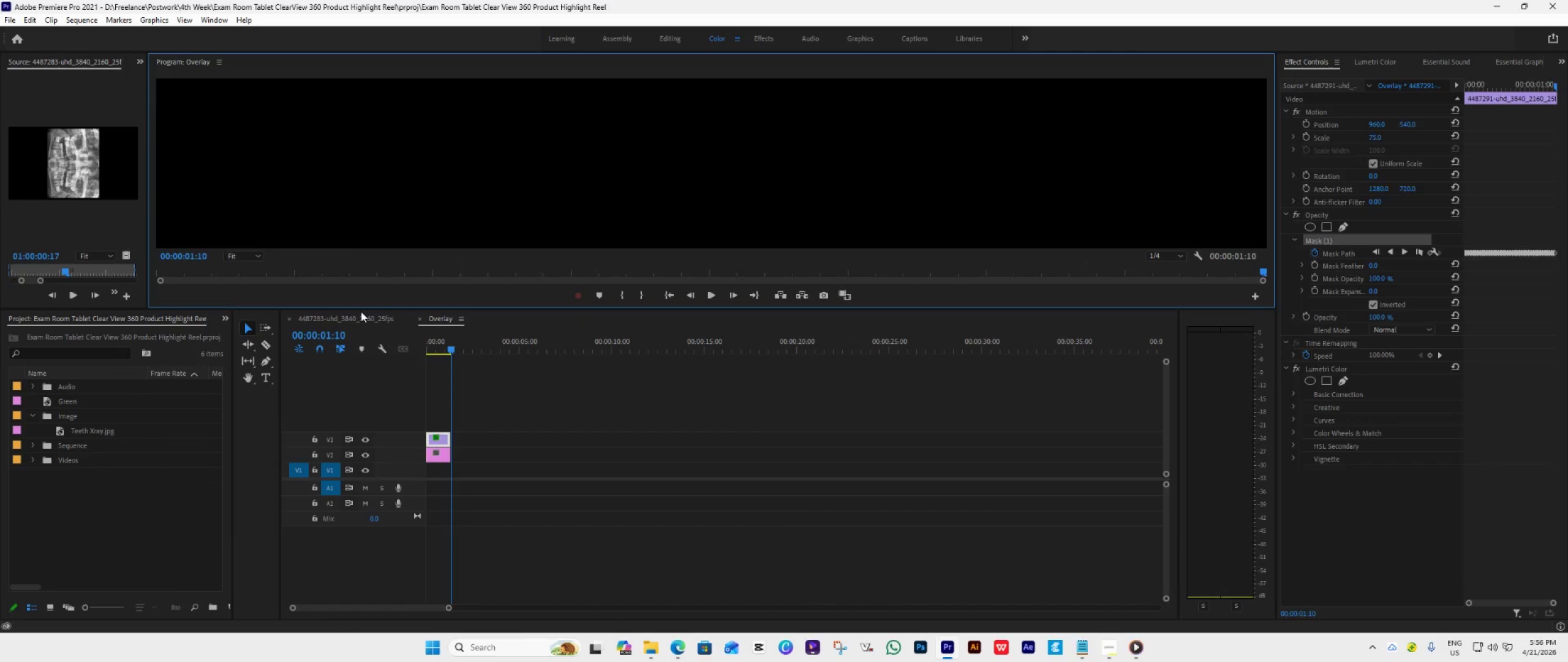 
left_click([361, 311])
 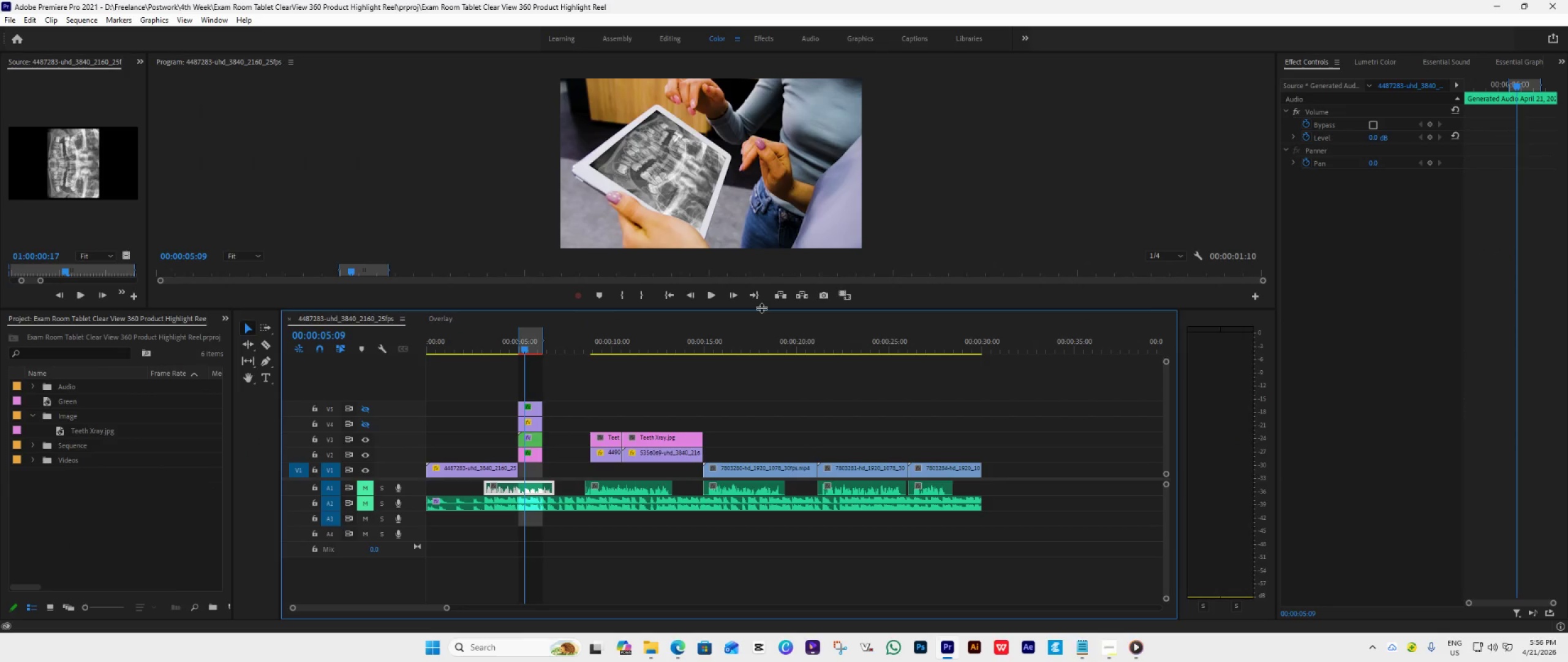 
left_click_drag(start_coordinate=[761, 308], to_coordinate=[733, 546])
 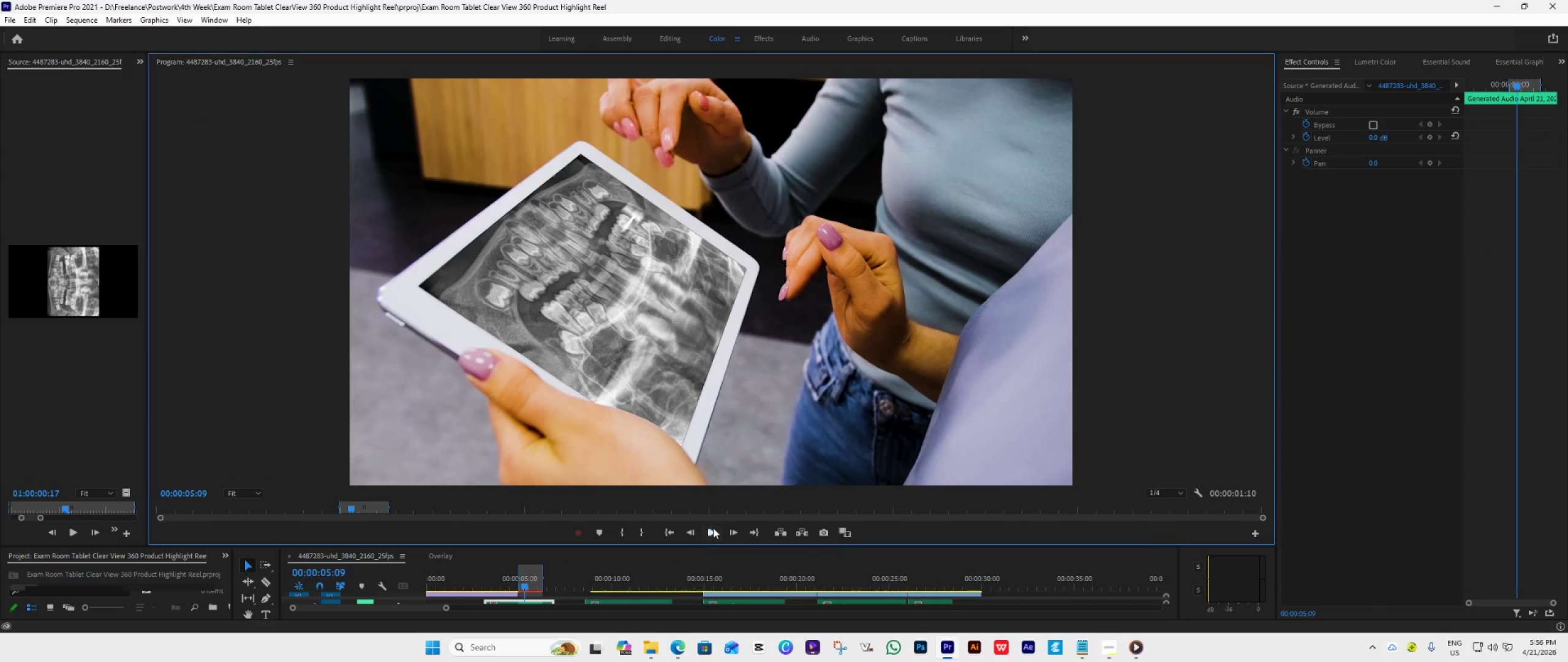 
left_click([713, 528])
 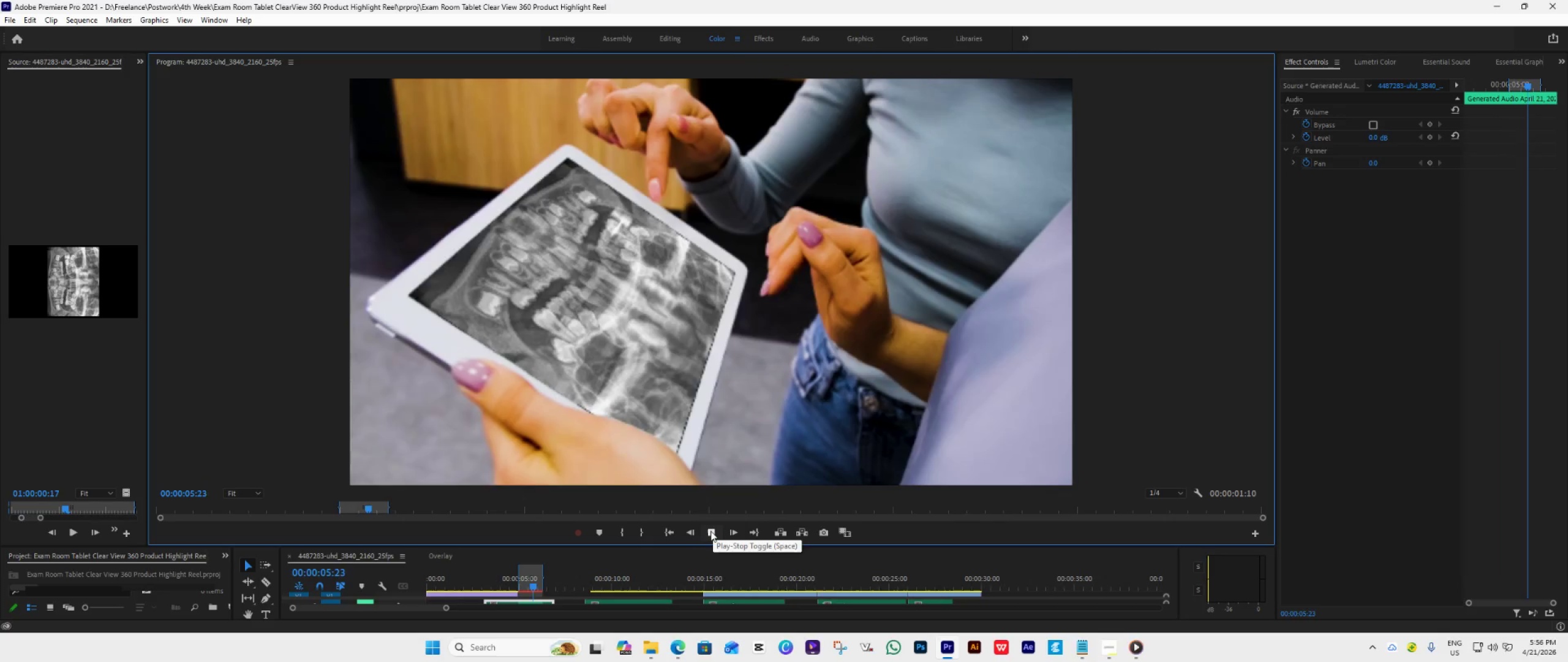 
left_click([710, 531])
 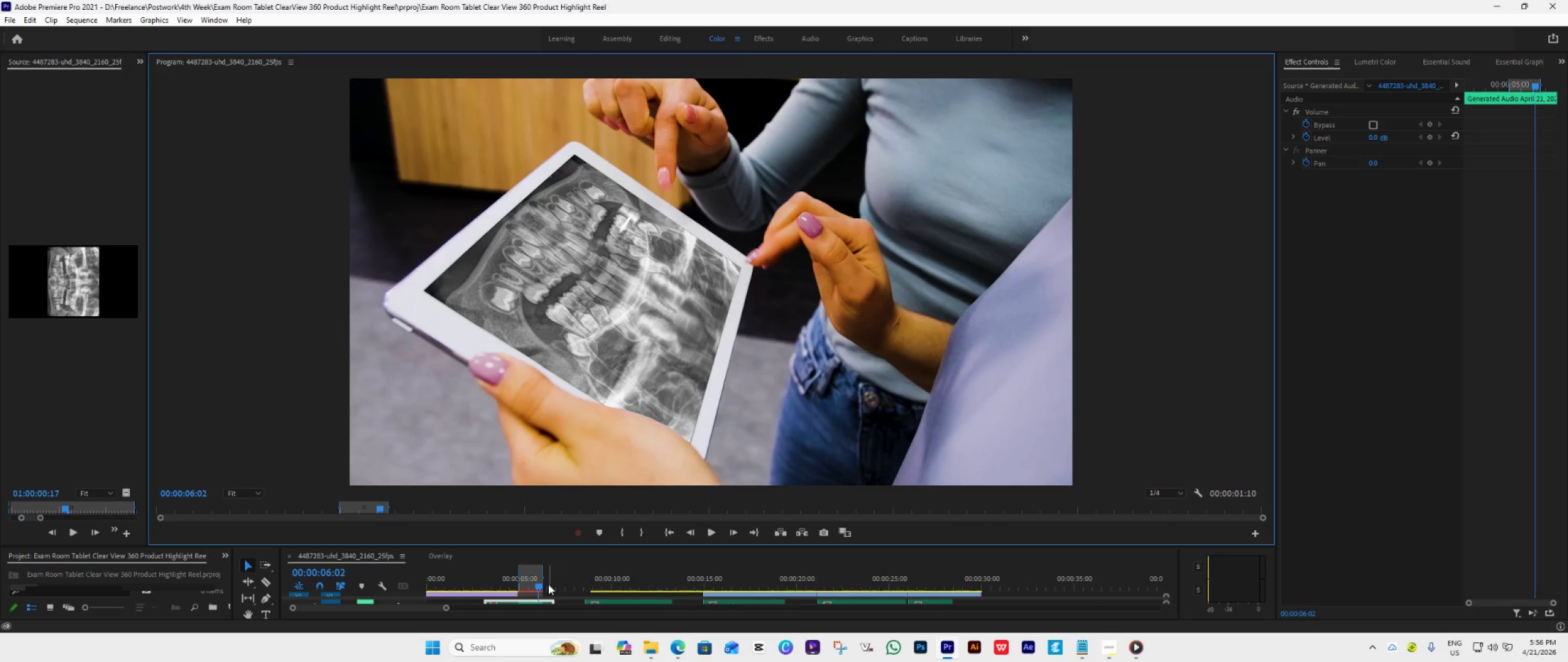 
left_click_drag(start_coordinate=[540, 584], to_coordinate=[522, 590])
 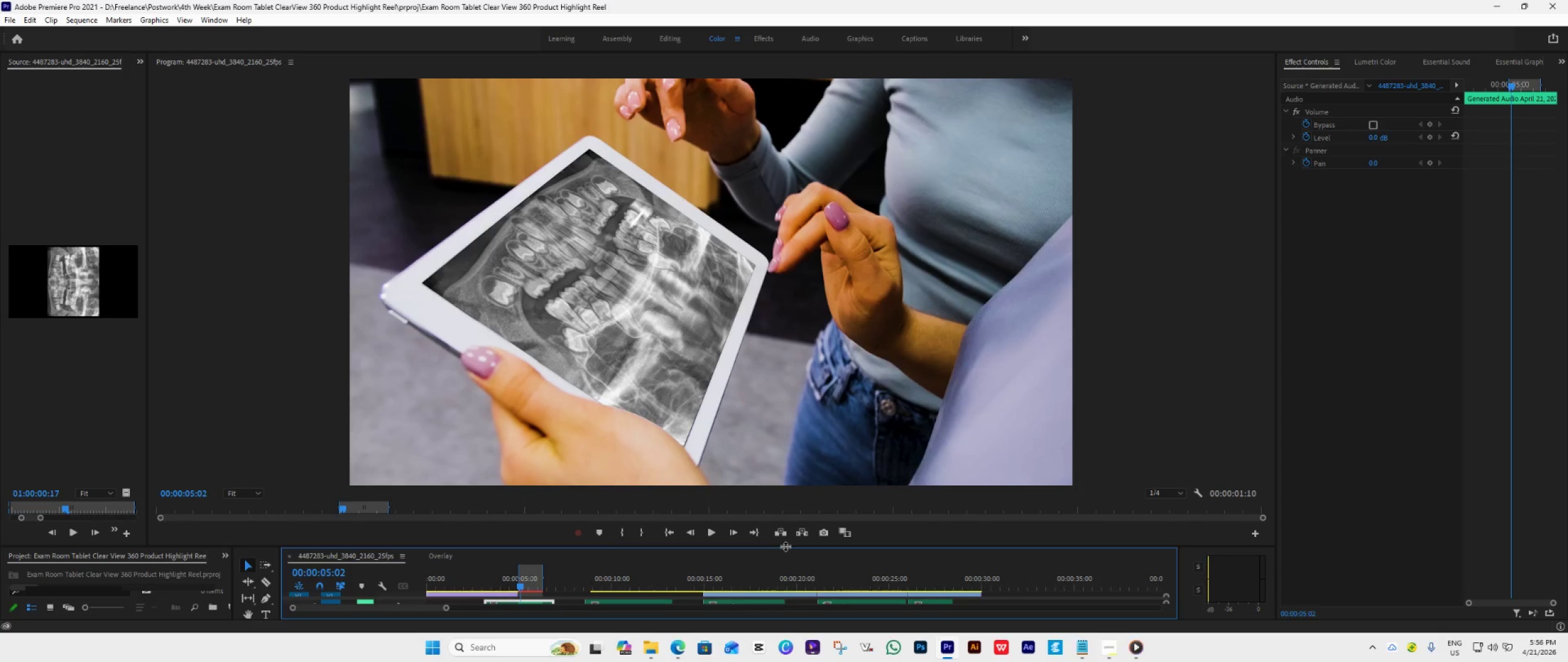 
left_click_drag(start_coordinate=[785, 546], to_coordinate=[802, 405])
 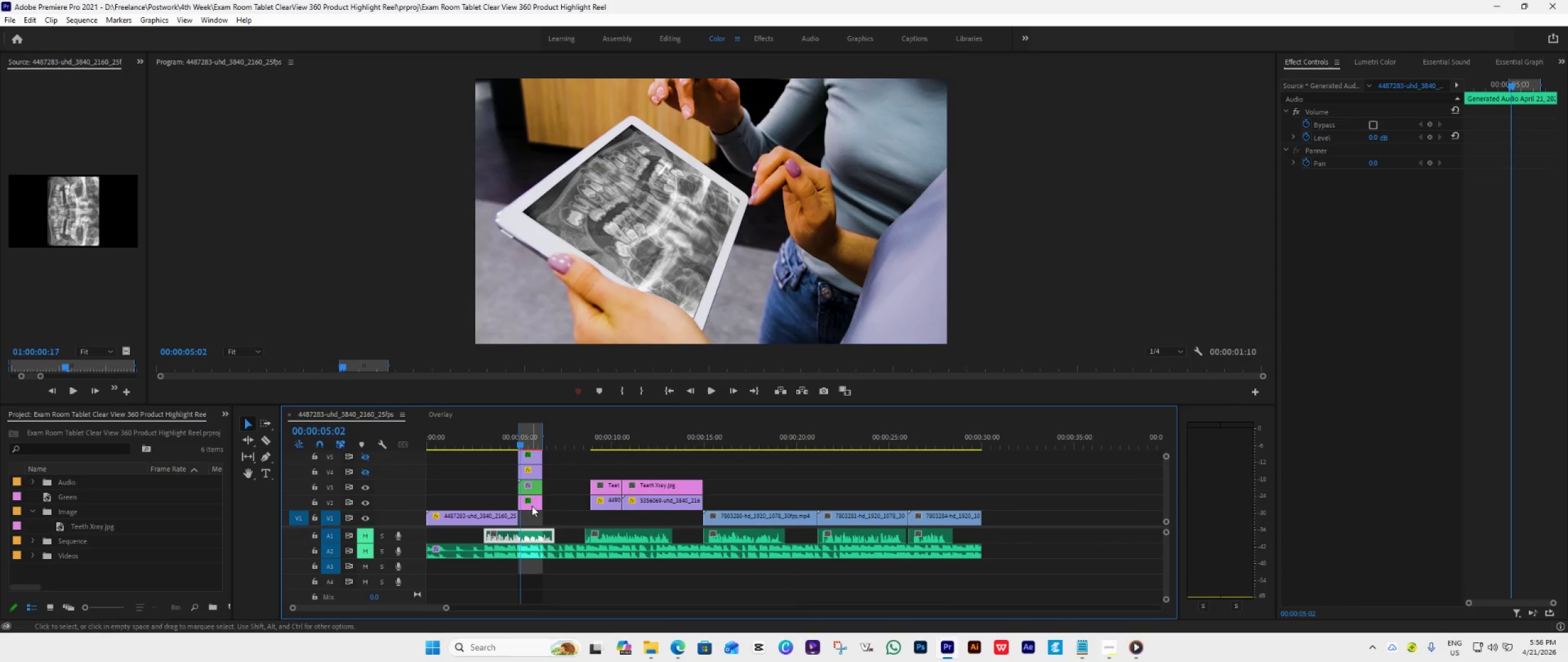 
double_click([532, 506])
 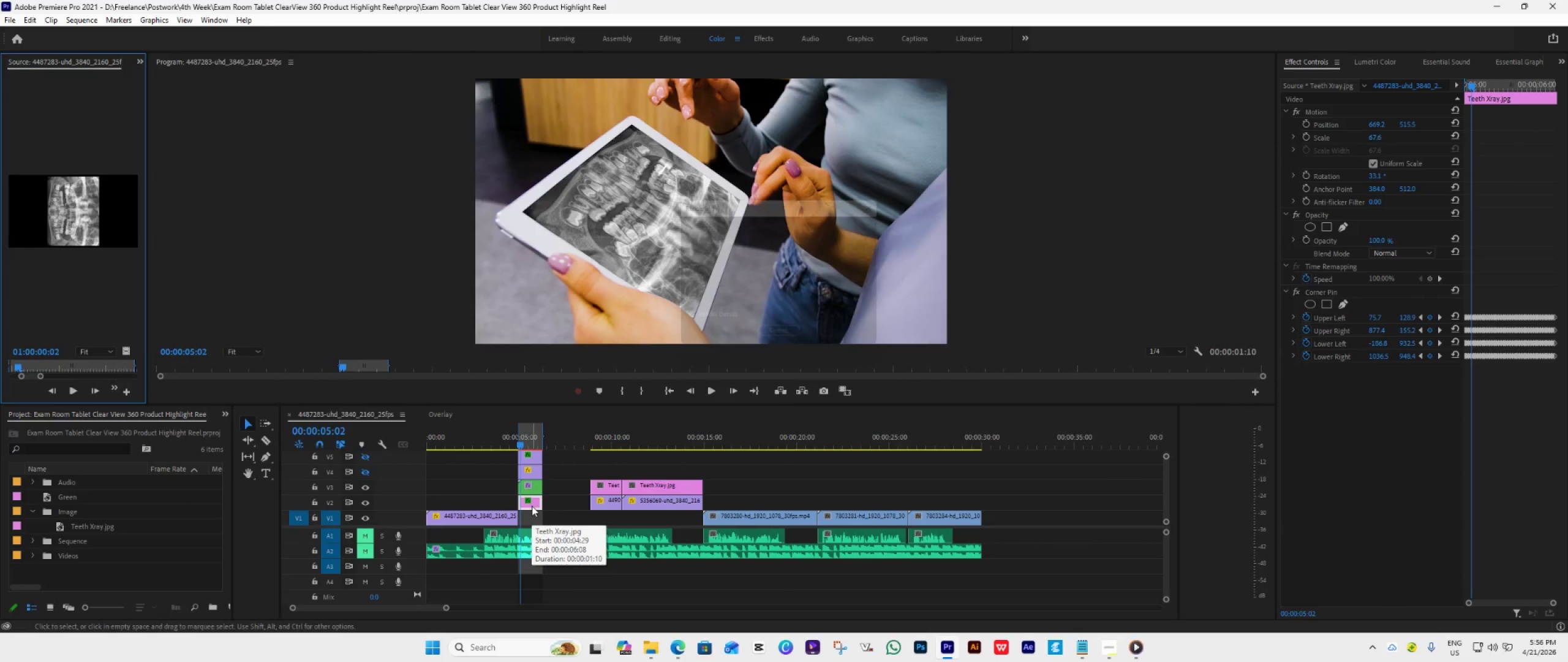 
key(Enter)
 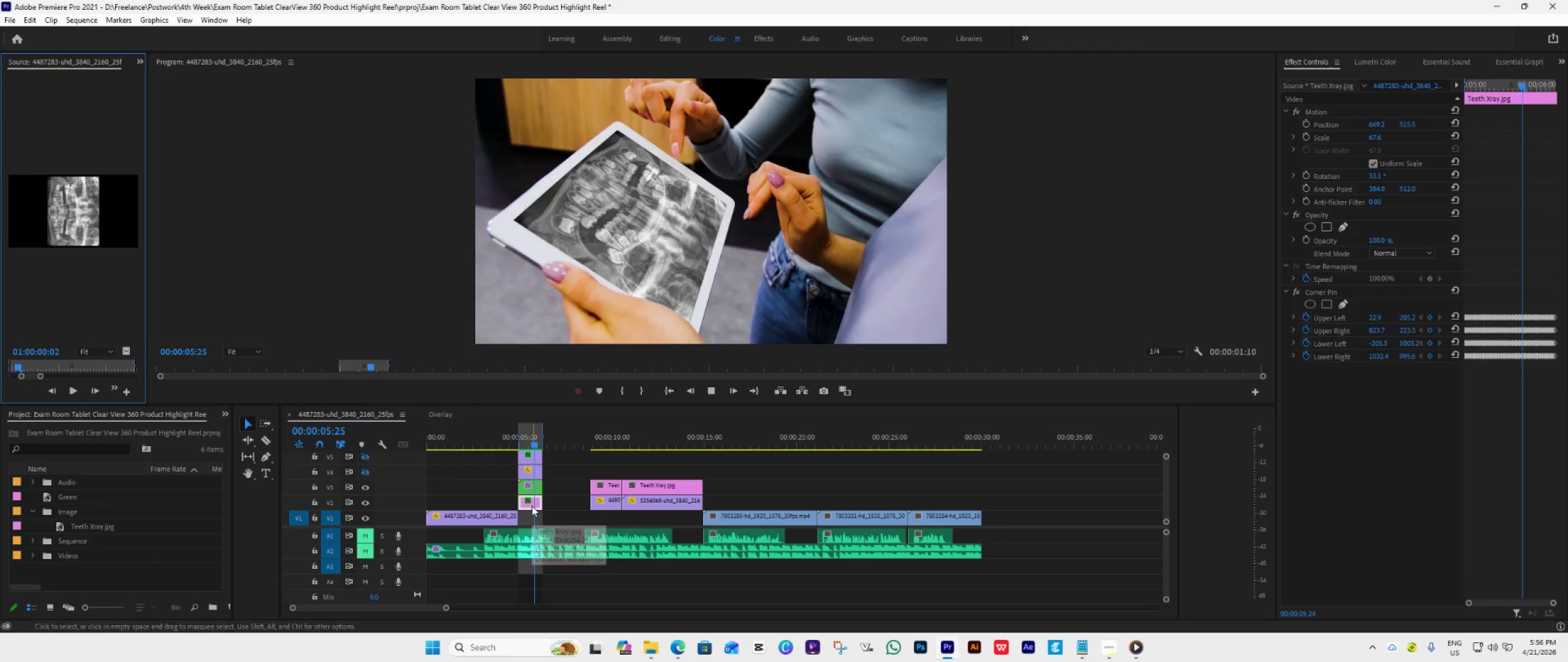 
key(Space)
 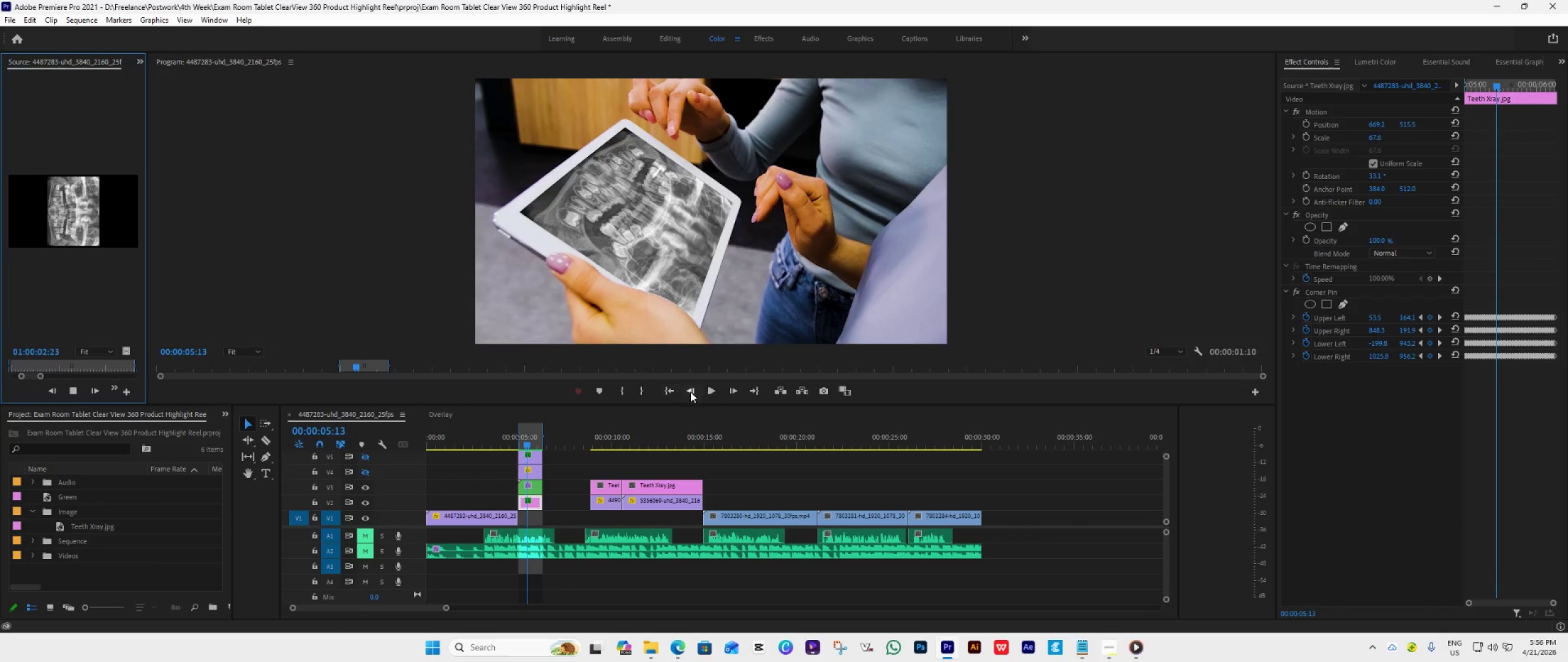 
double_click([694, 392])
 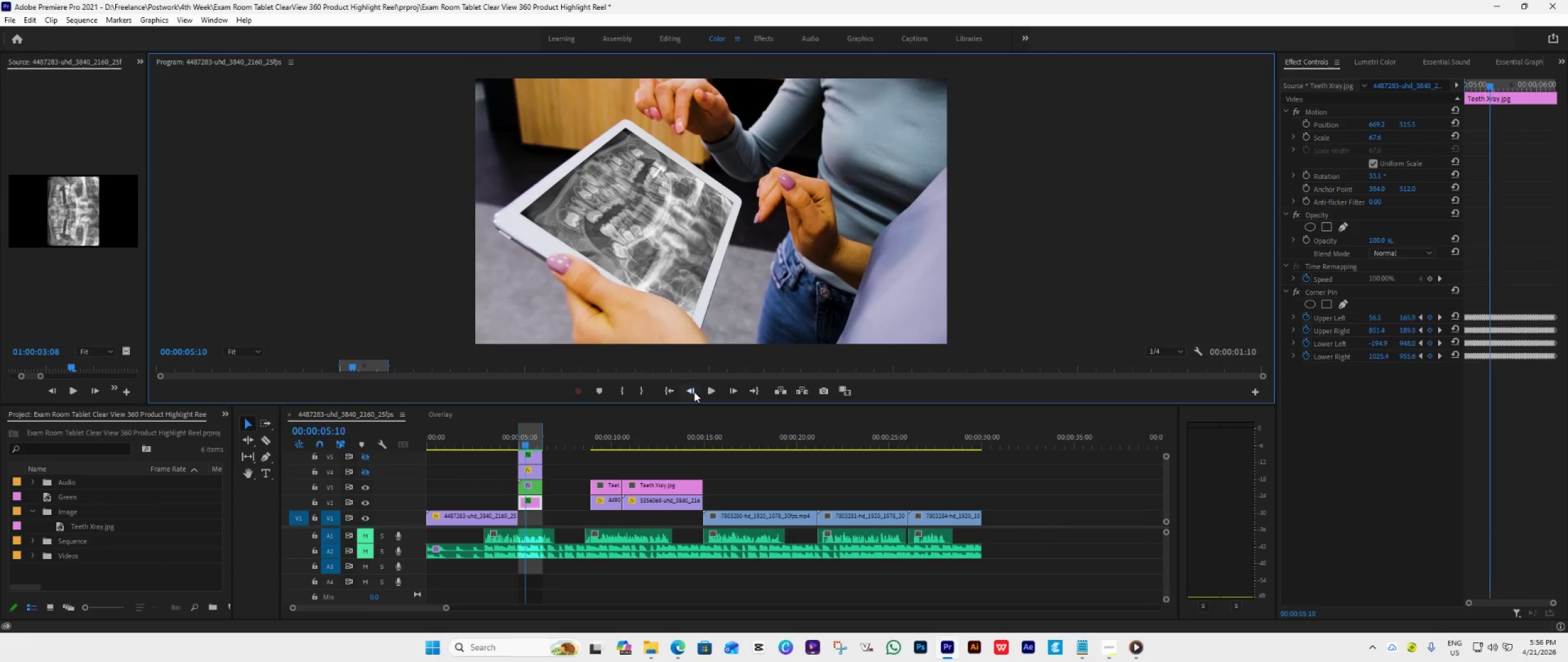 
triple_click([694, 392])
 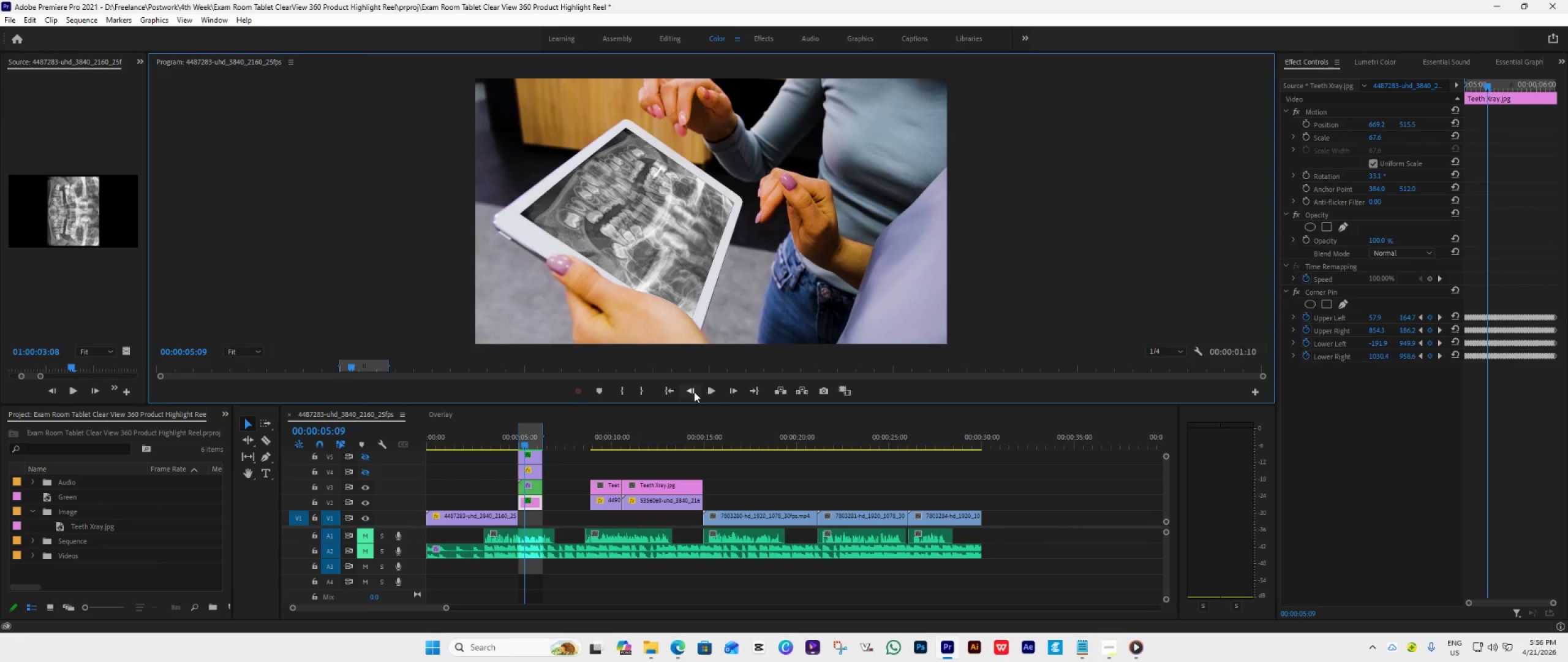 
triple_click([694, 392])
 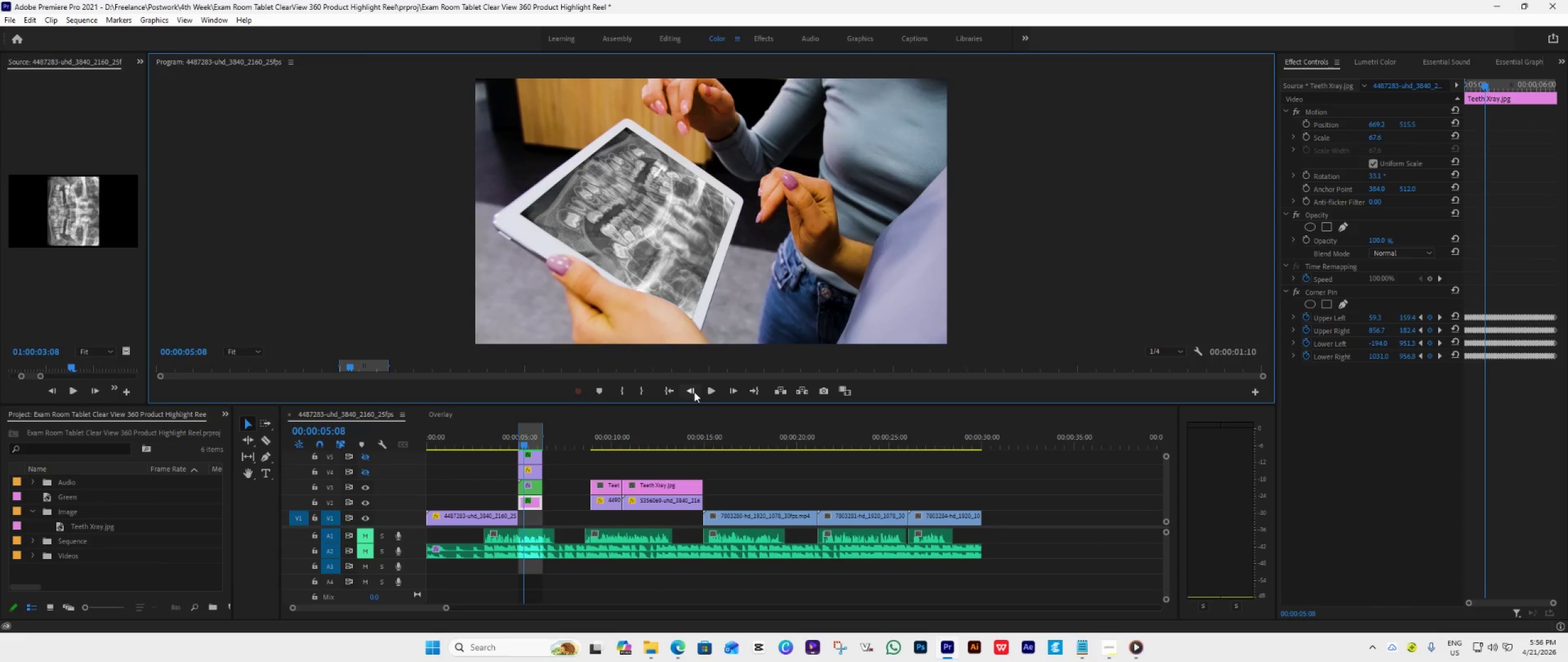 
triple_click([694, 392])
 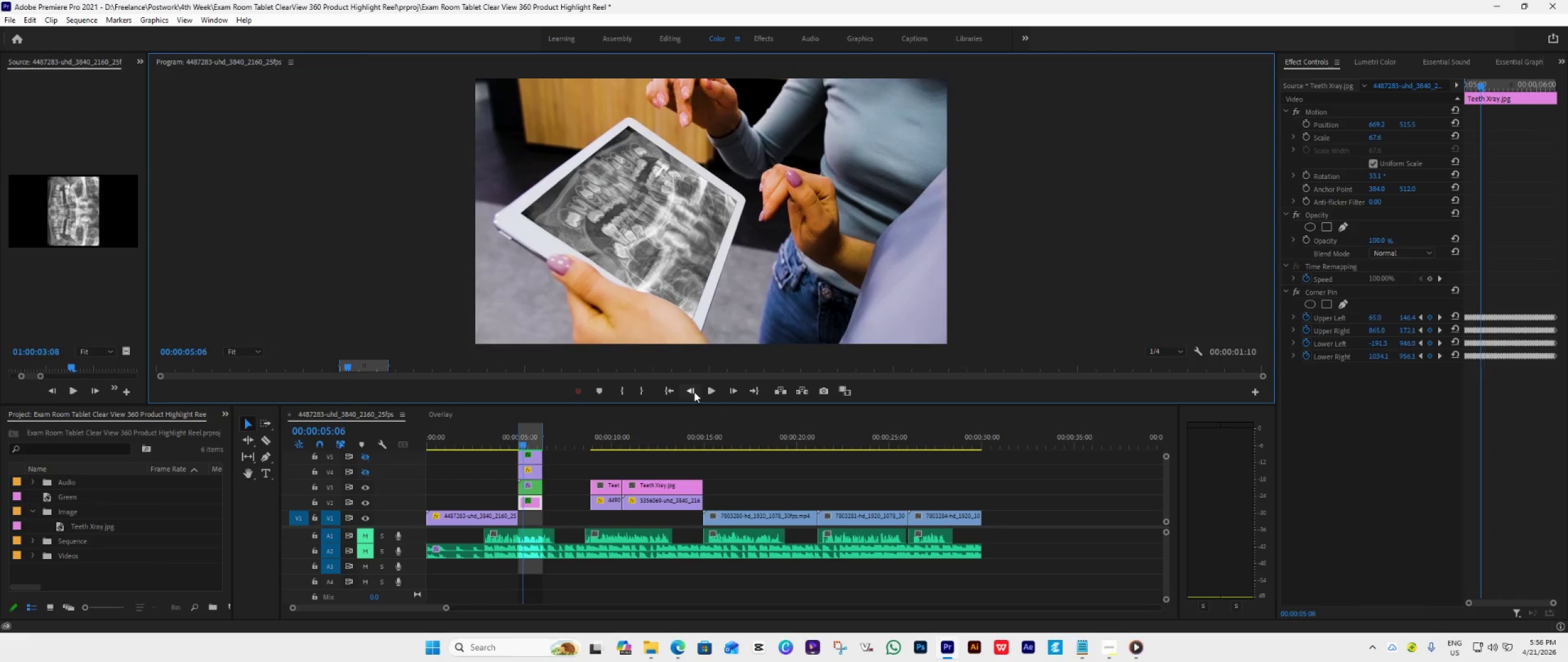 
triple_click([694, 392])
 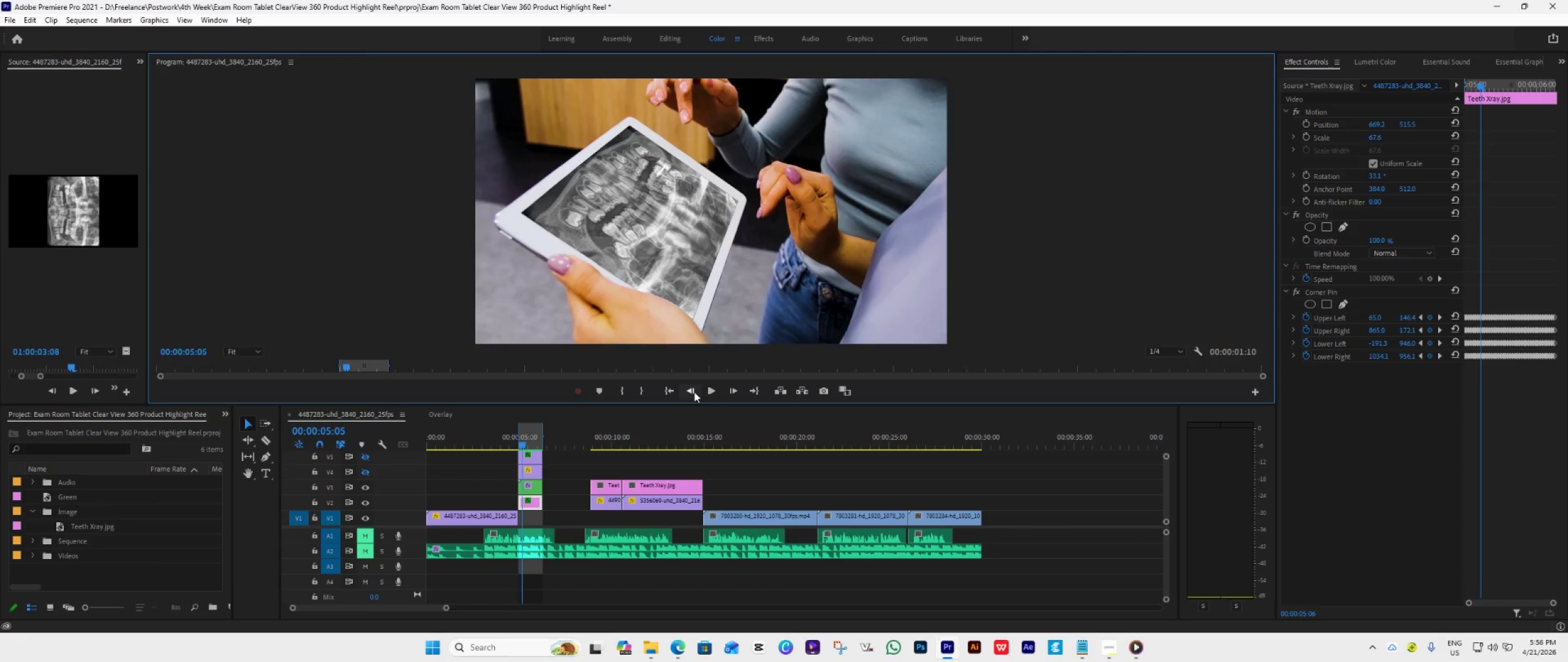 
triple_click([694, 392])
 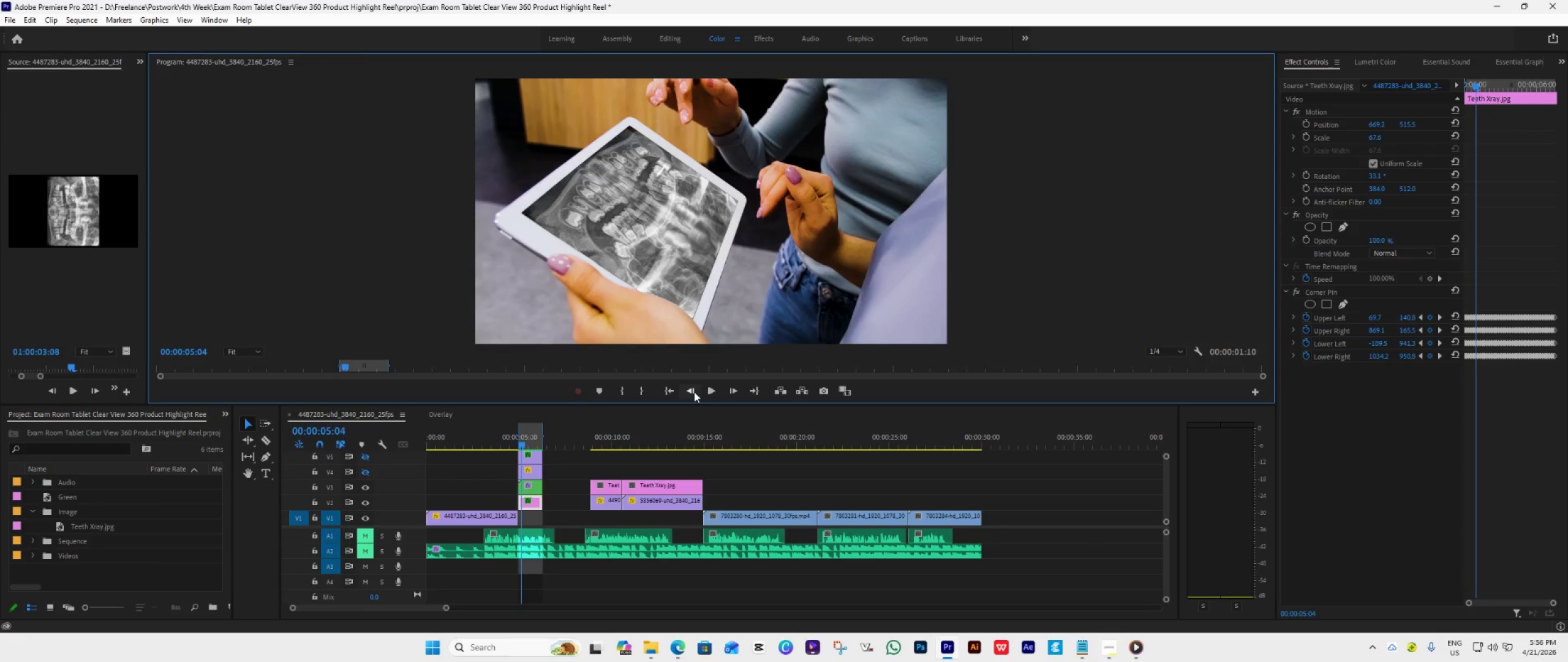 
triple_click([694, 392])
 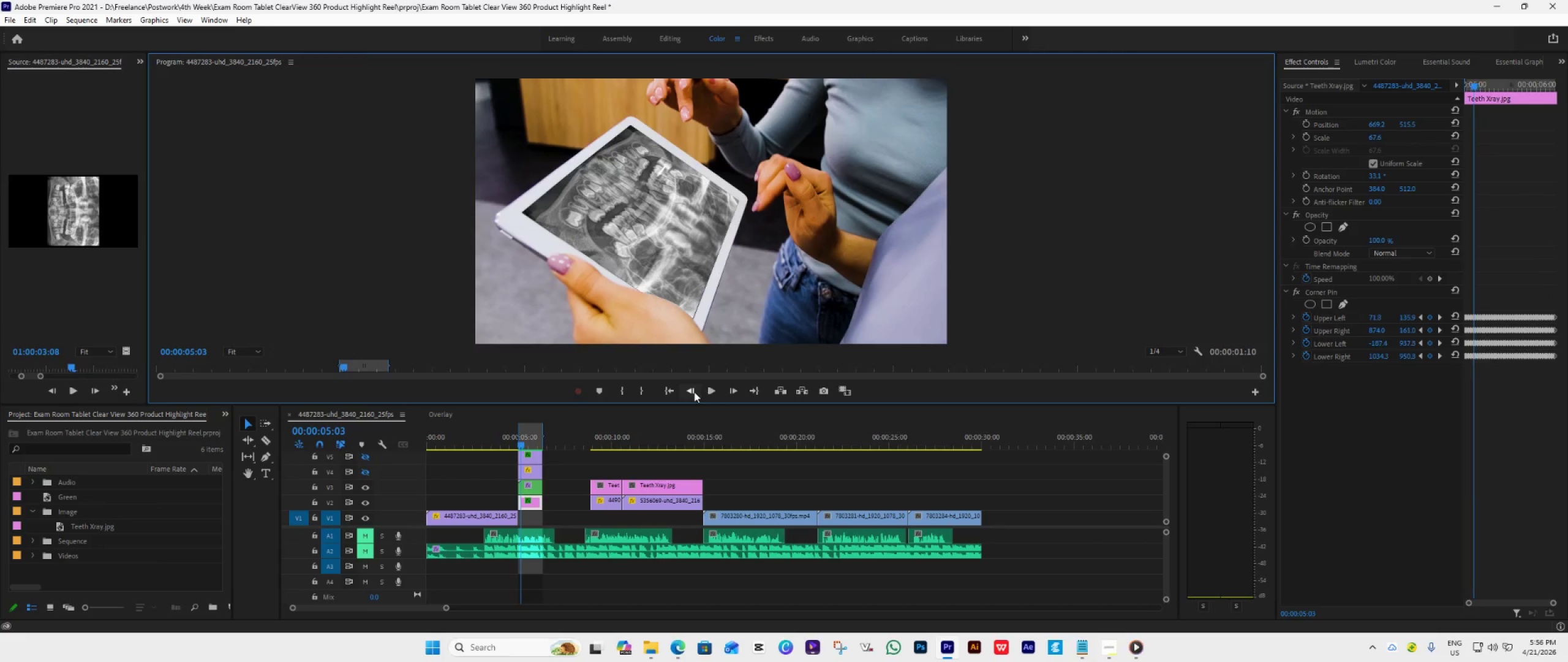 
triple_click([694, 392])
 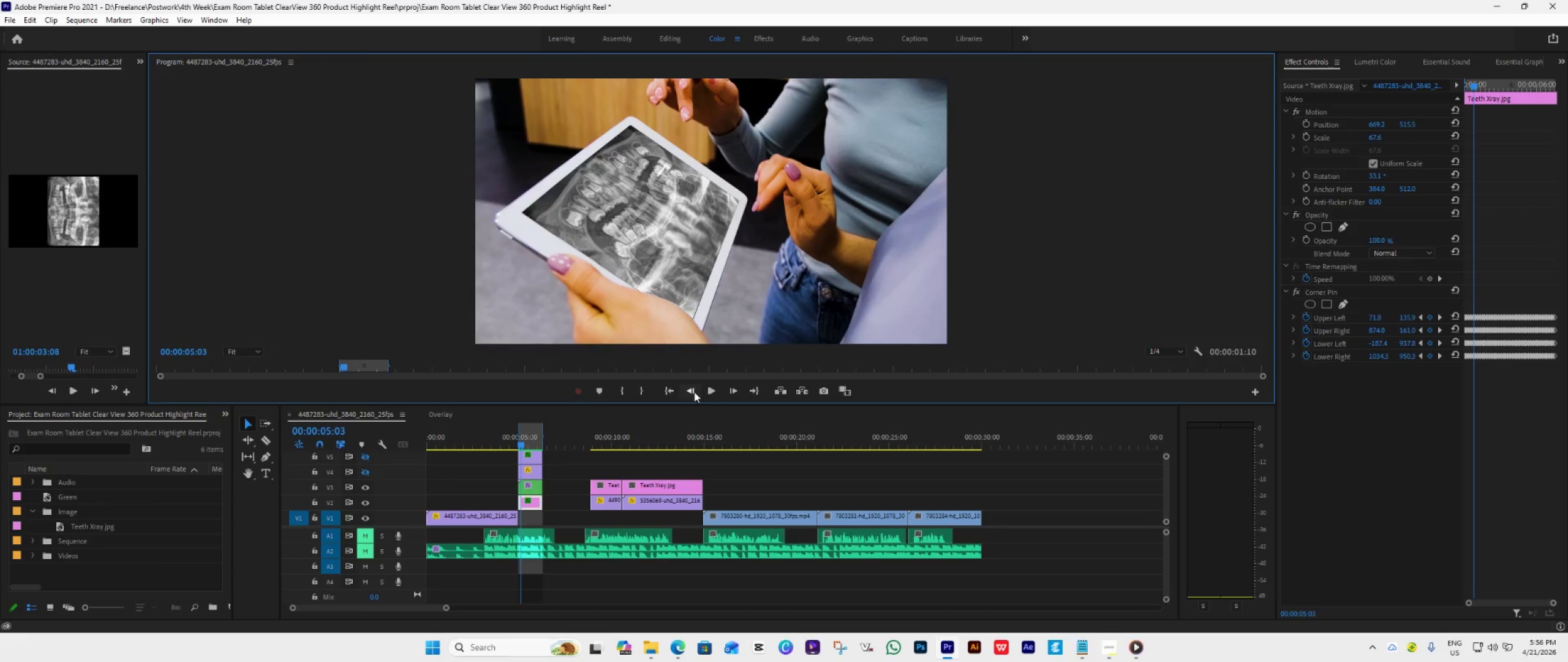 
triple_click([694, 392])
 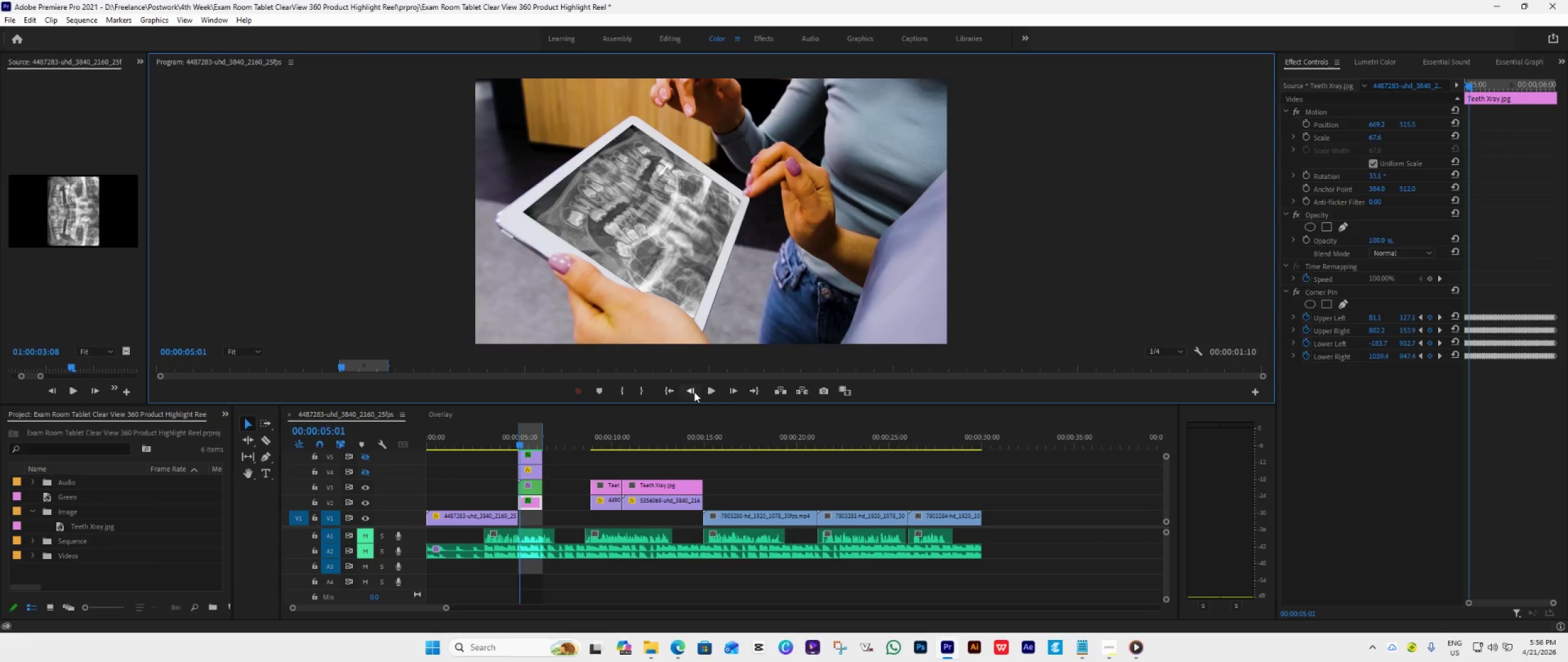 
triple_click([694, 392])
 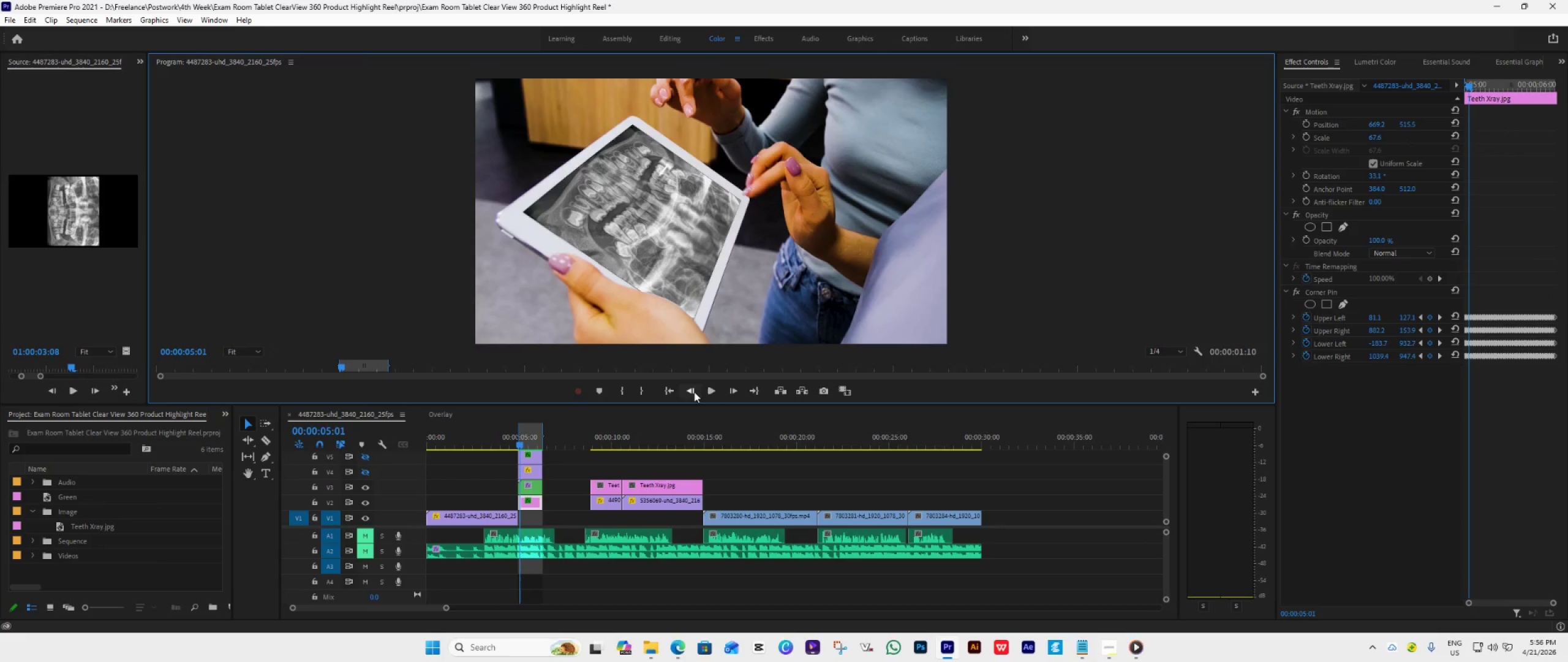 
triple_click([694, 392])
 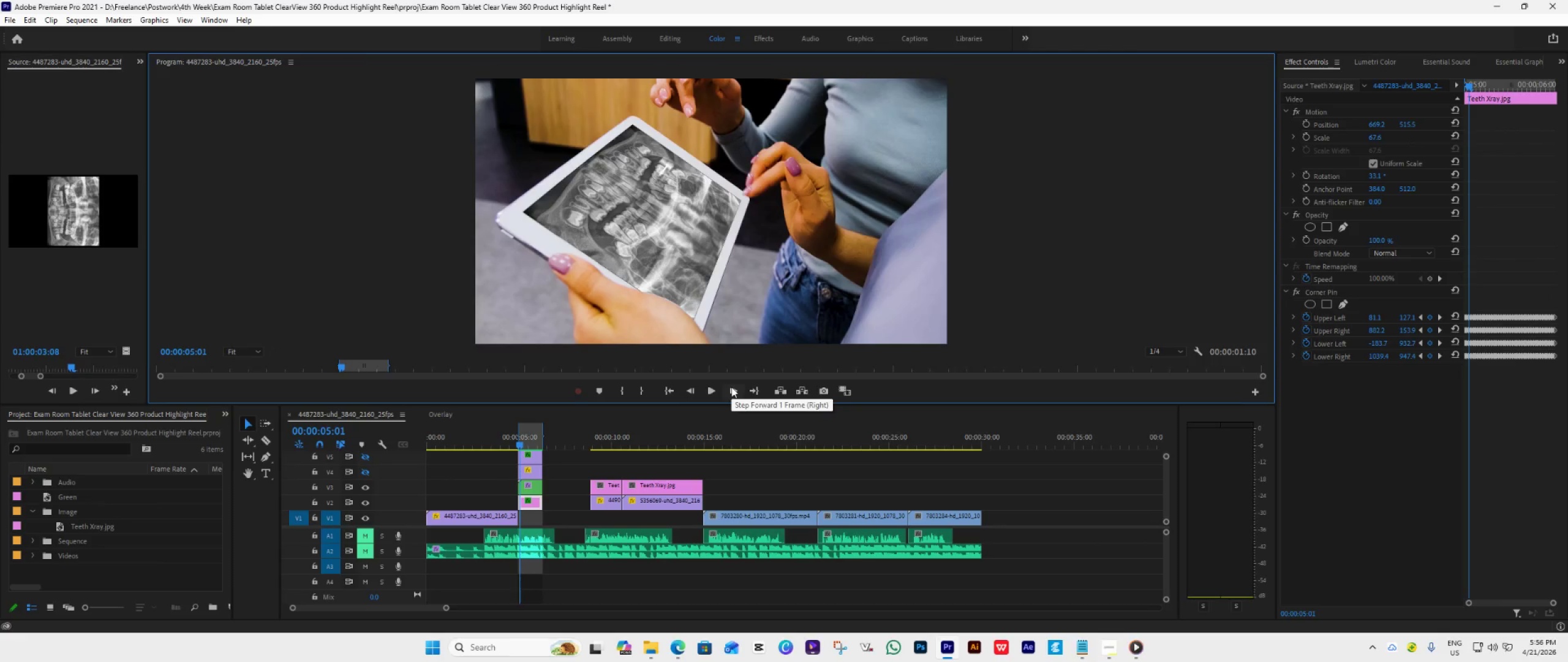 
double_click([731, 387])
 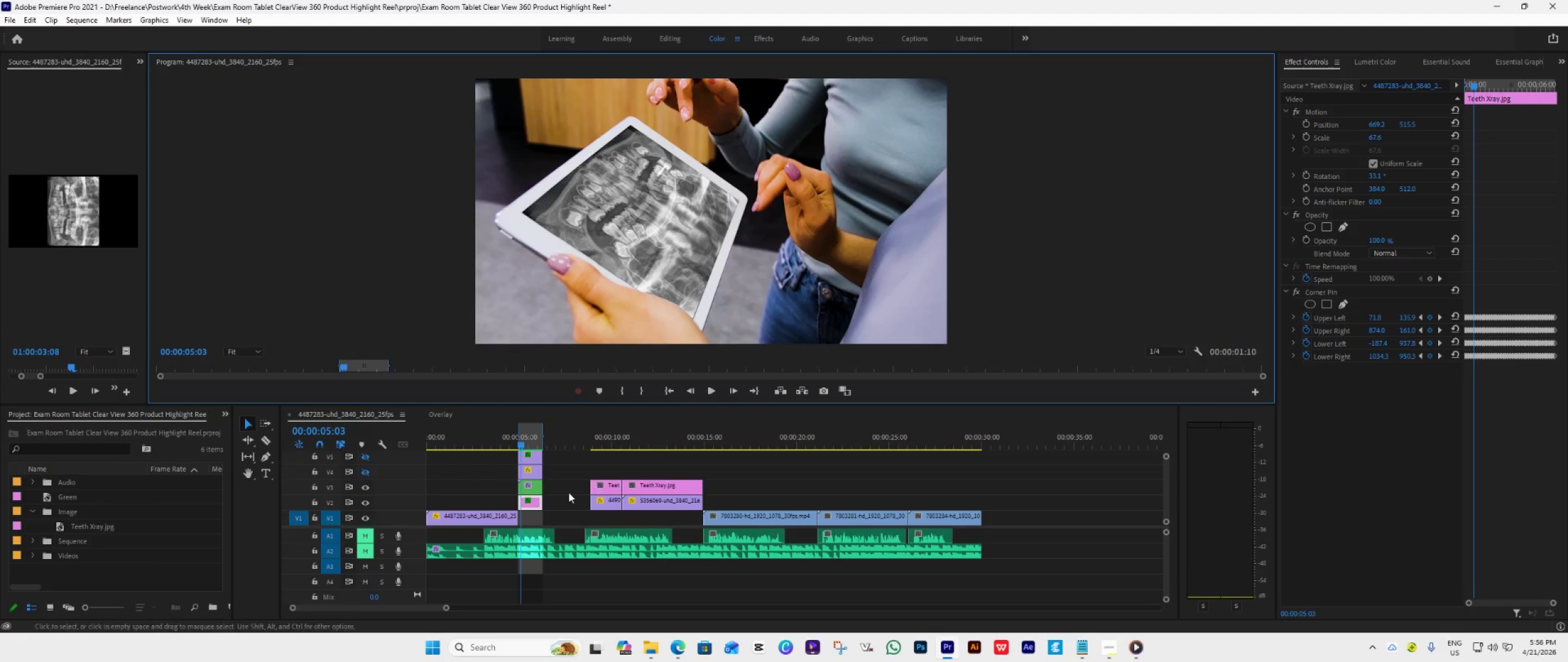 
left_click([446, 418])
 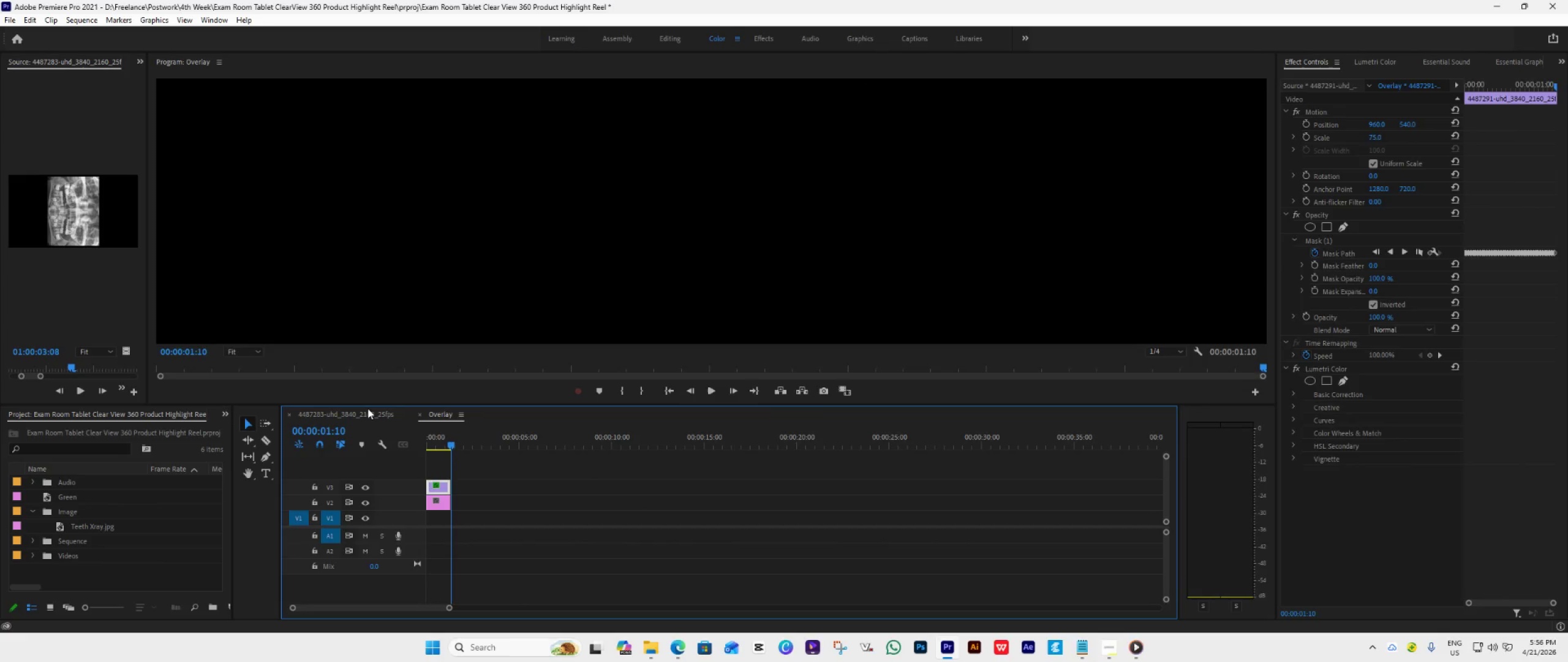 
left_click([368, 408])
 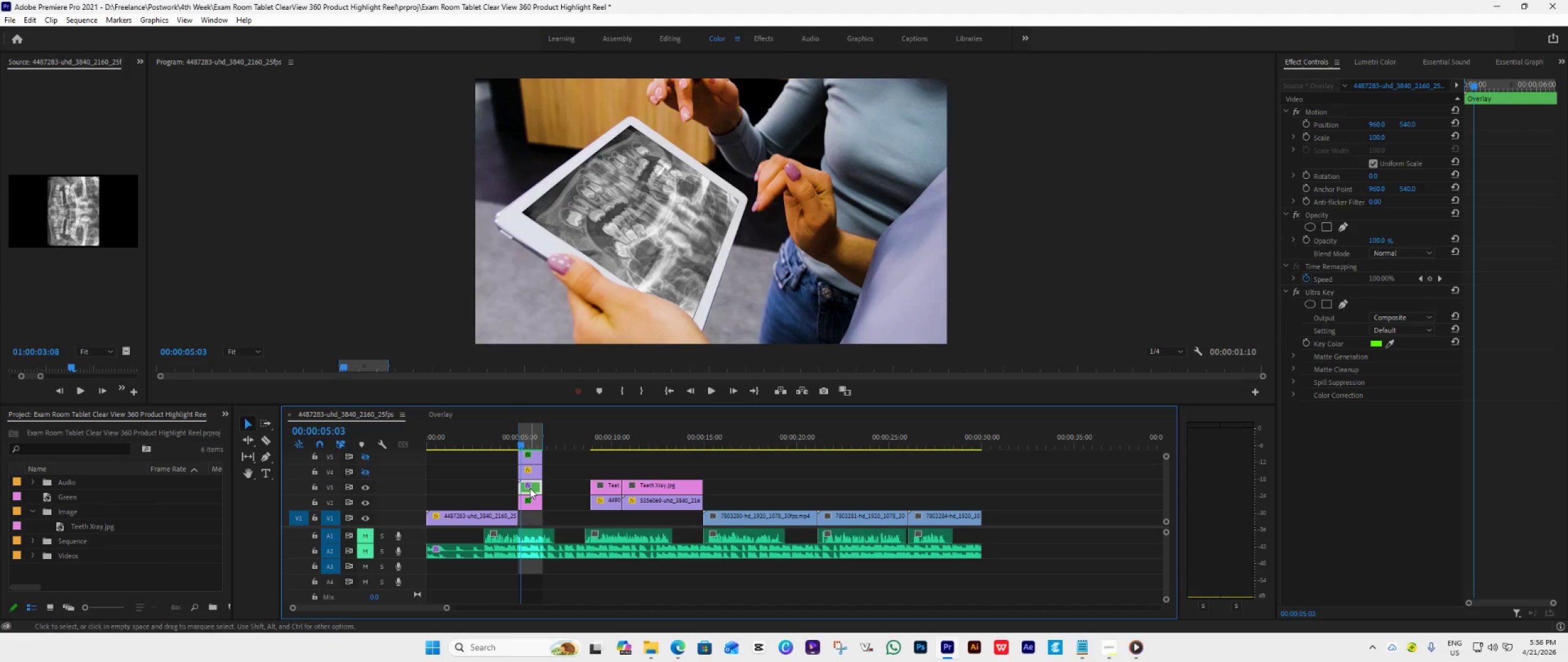 
double_click([530, 488])
 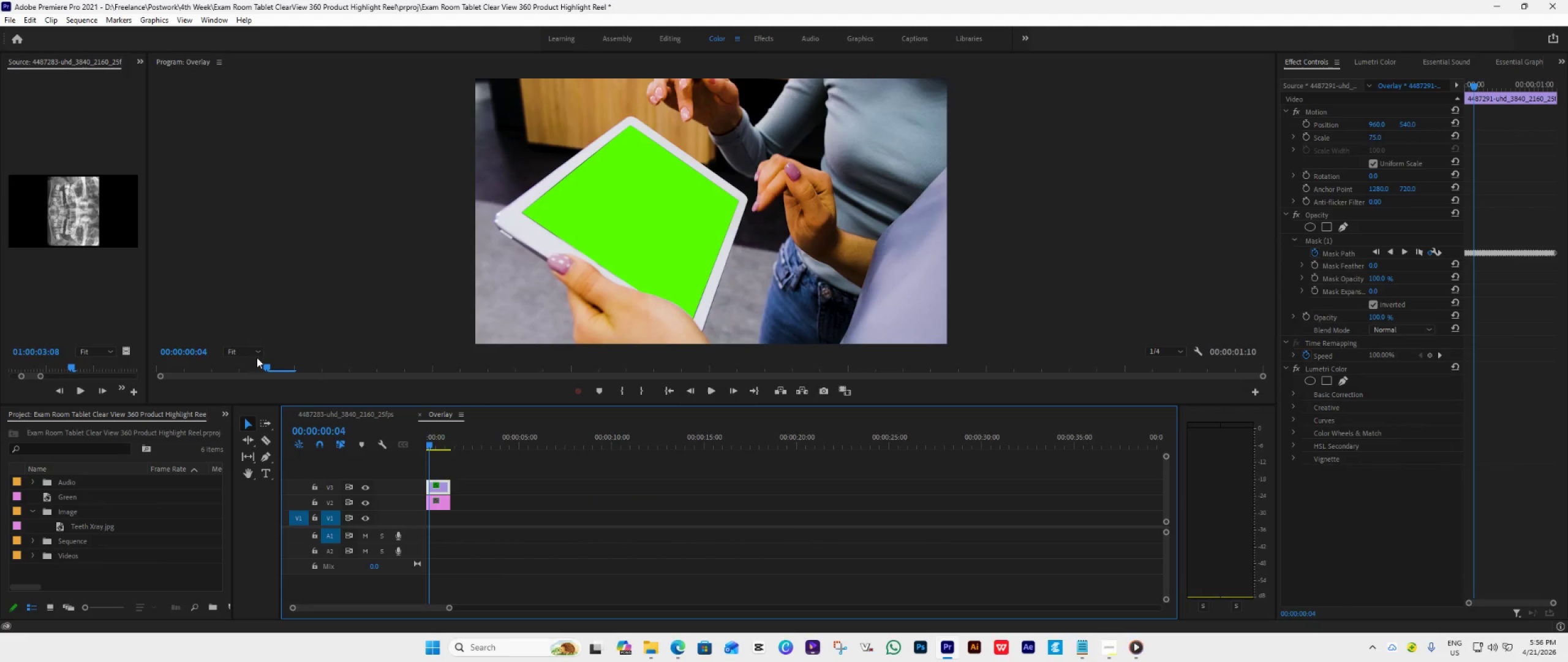 
left_click([249, 352])
 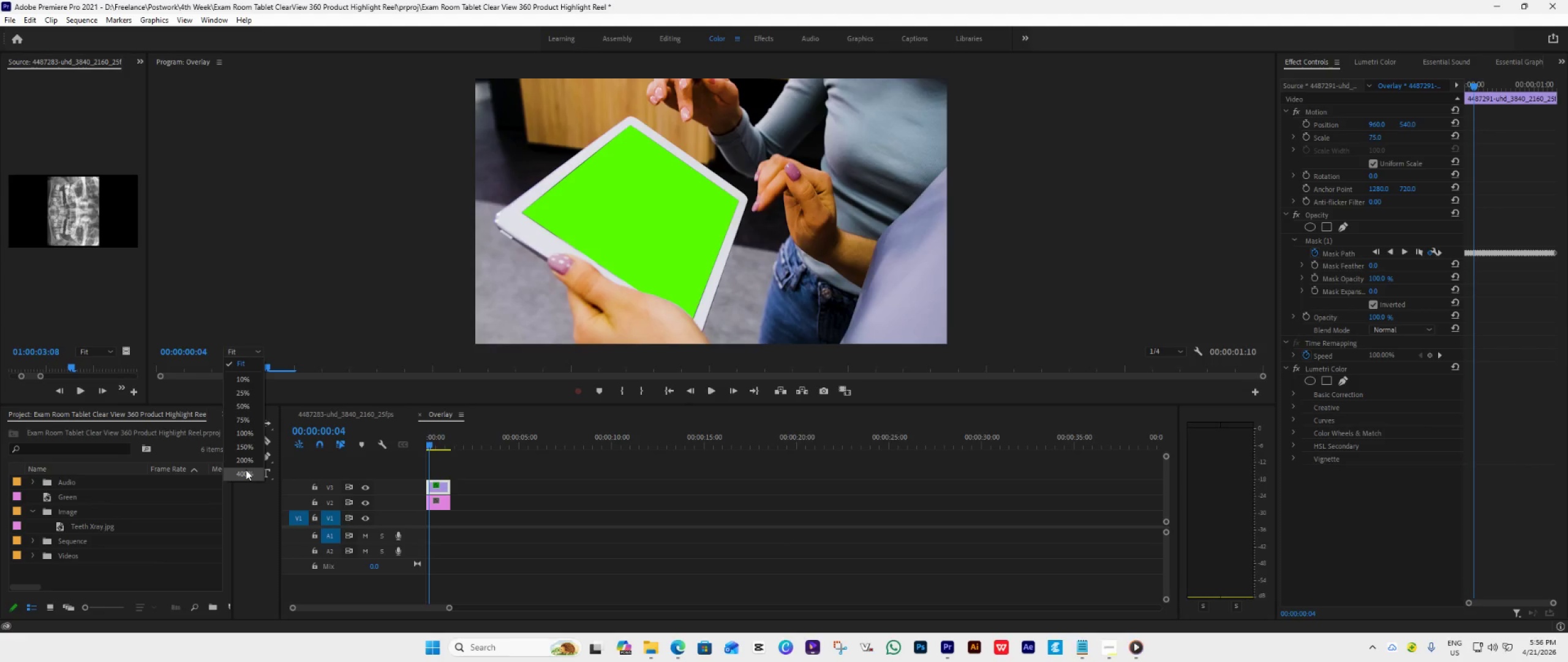 
left_click([246, 470])
 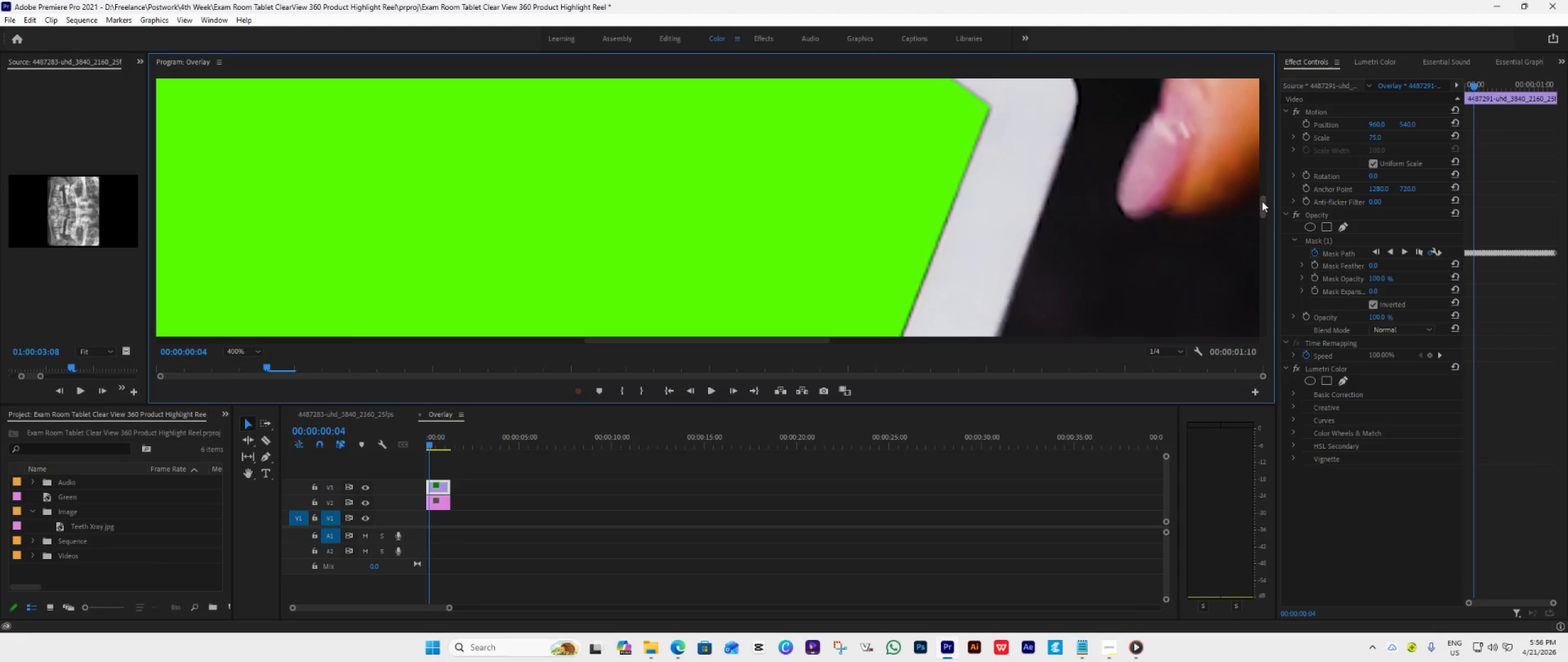 
left_click_drag(start_coordinate=[1263, 201], to_coordinate=[1268, 295])
 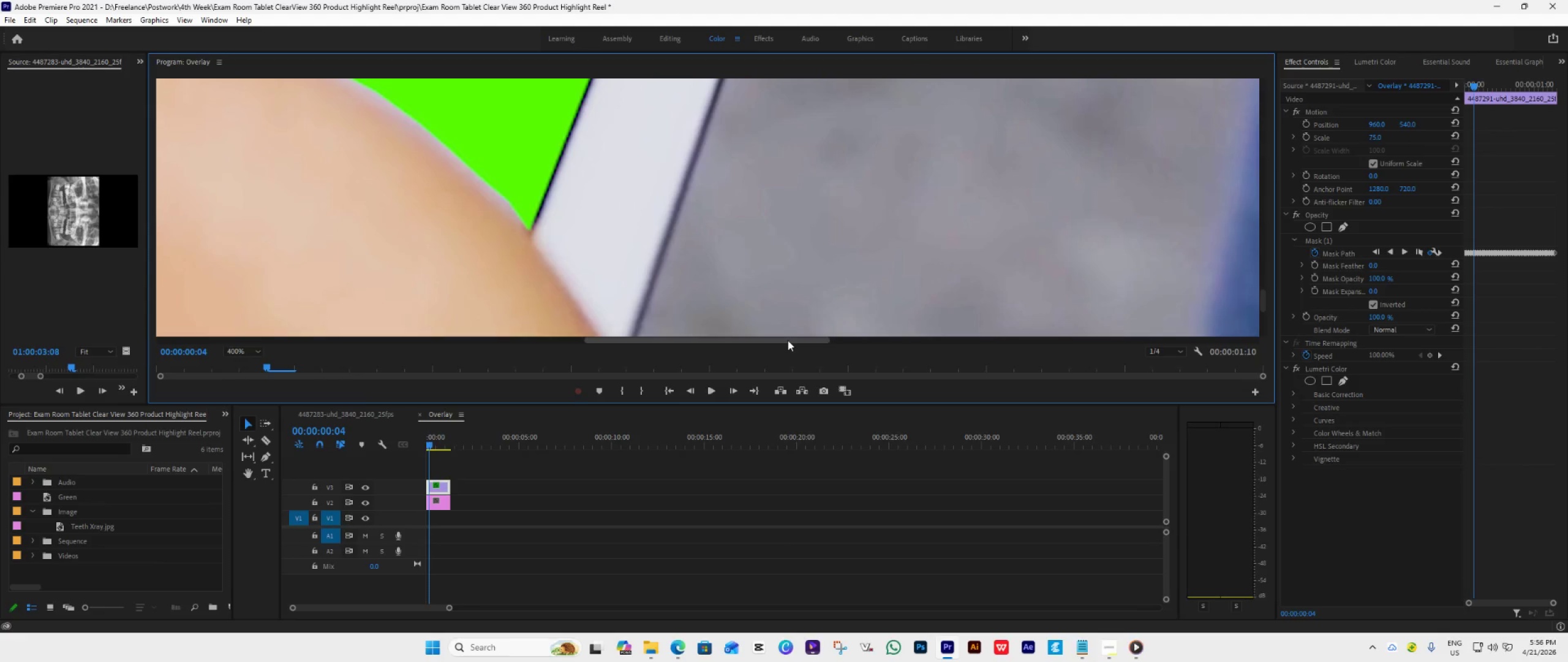 
left_click_drag(start_coordinate=[788, 340], to_coordinate=[737, 347])
 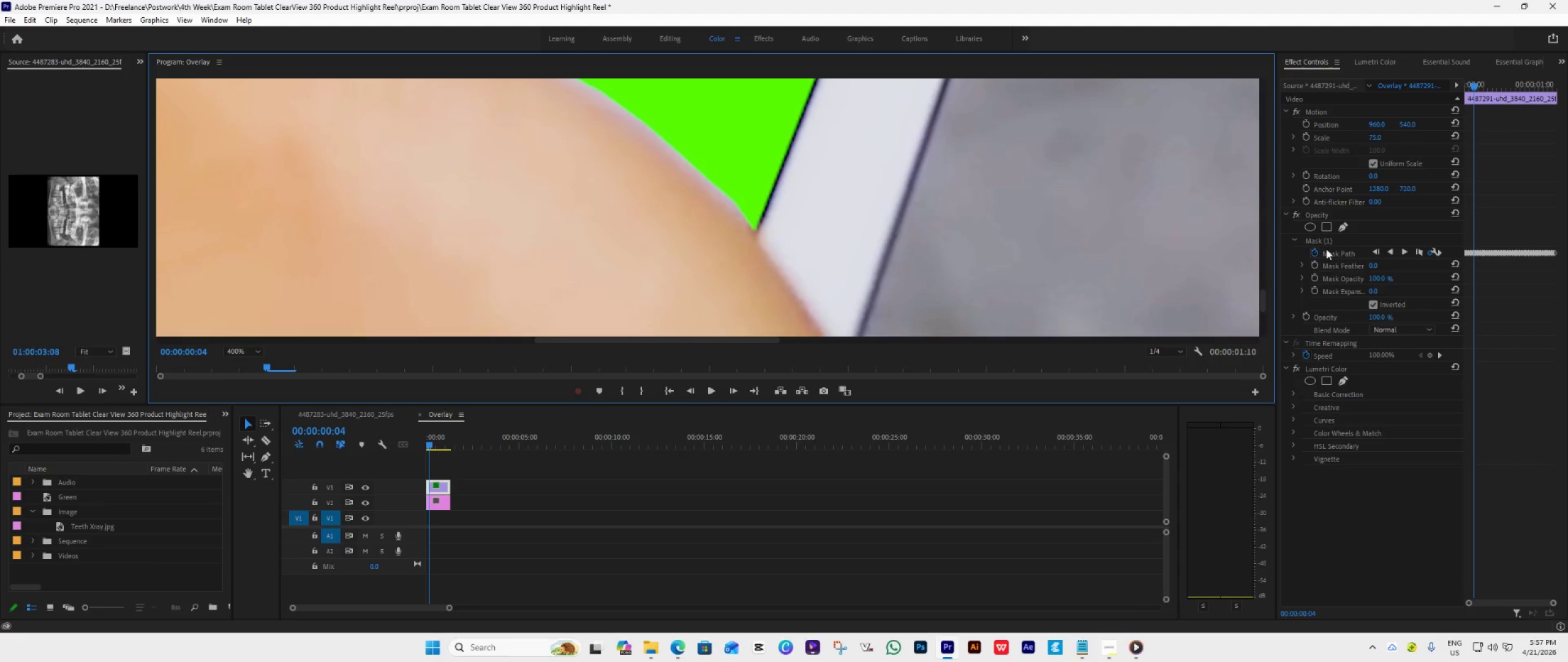 
left_click([1331, 239])
 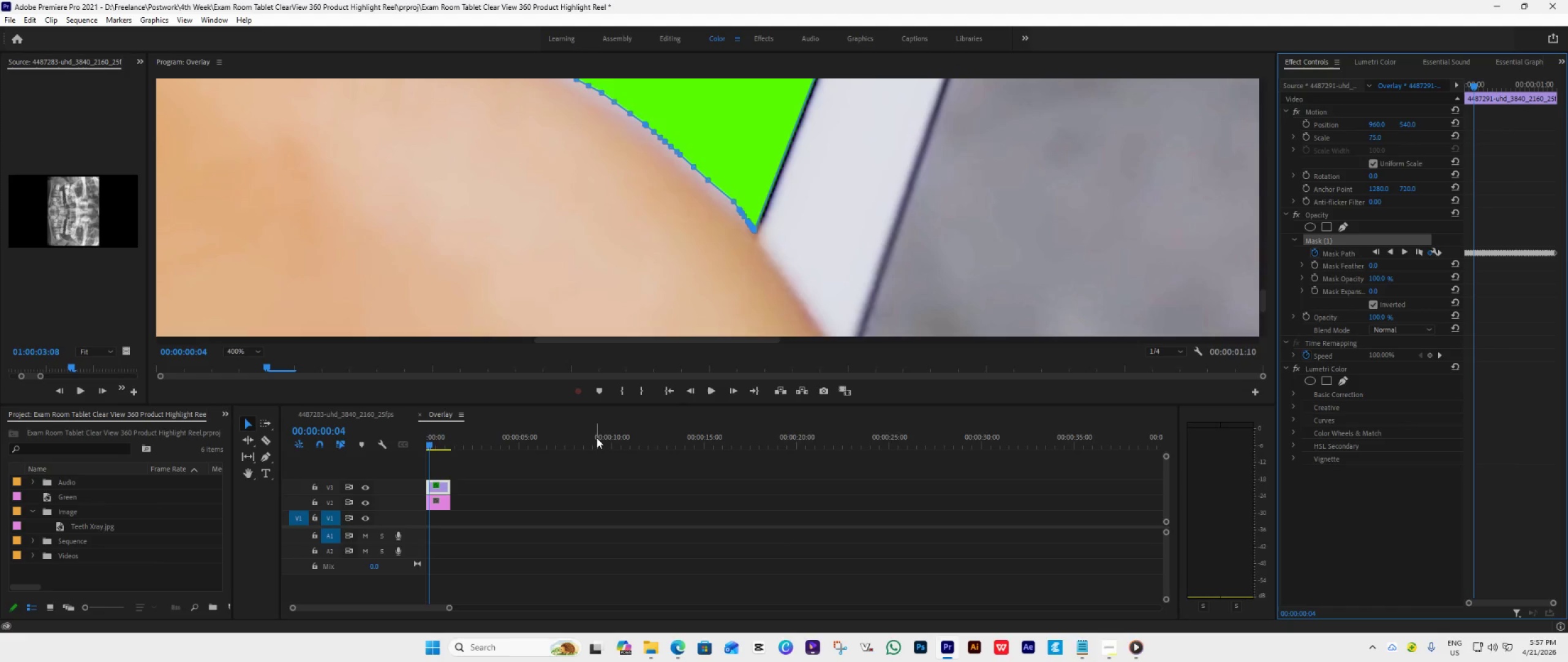 
wait(13.11)
 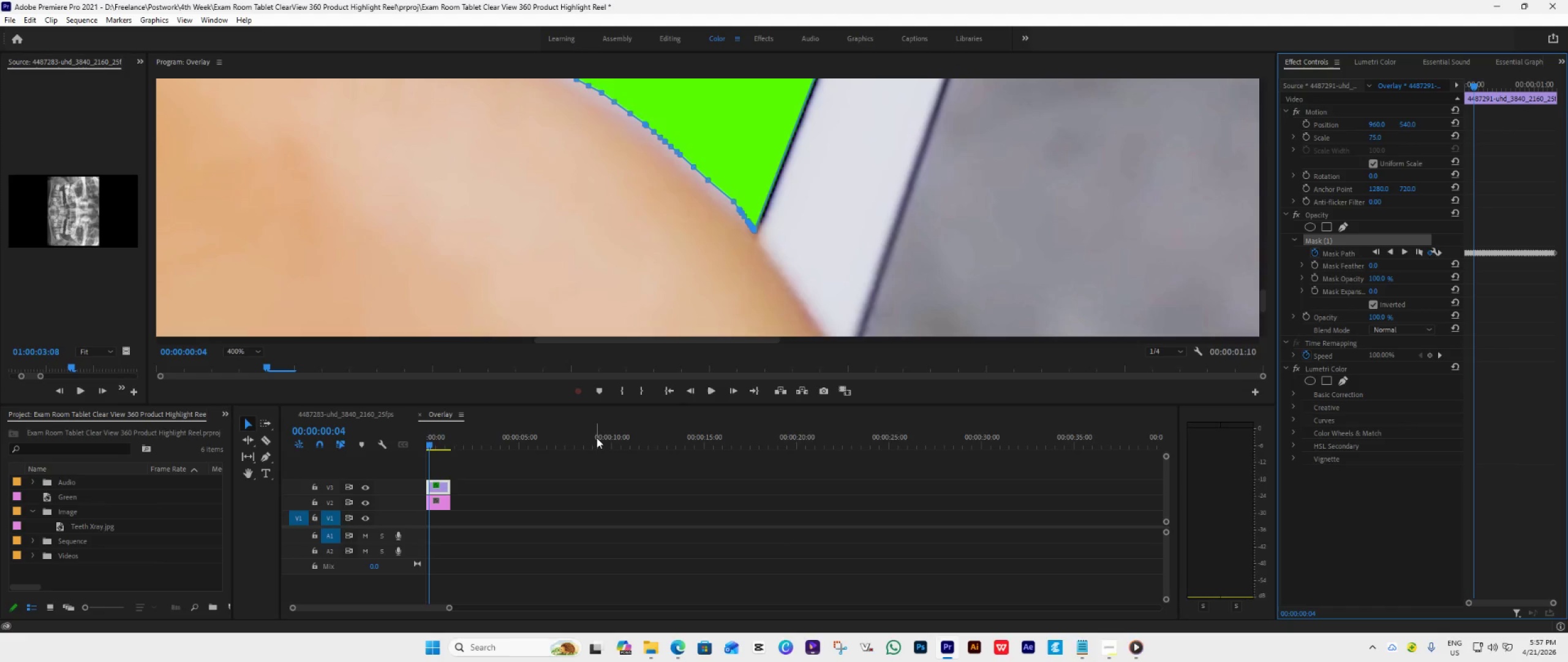 
left_click_drag(start_coordinate=[756, 232], to_coordinate=[759, 236])
 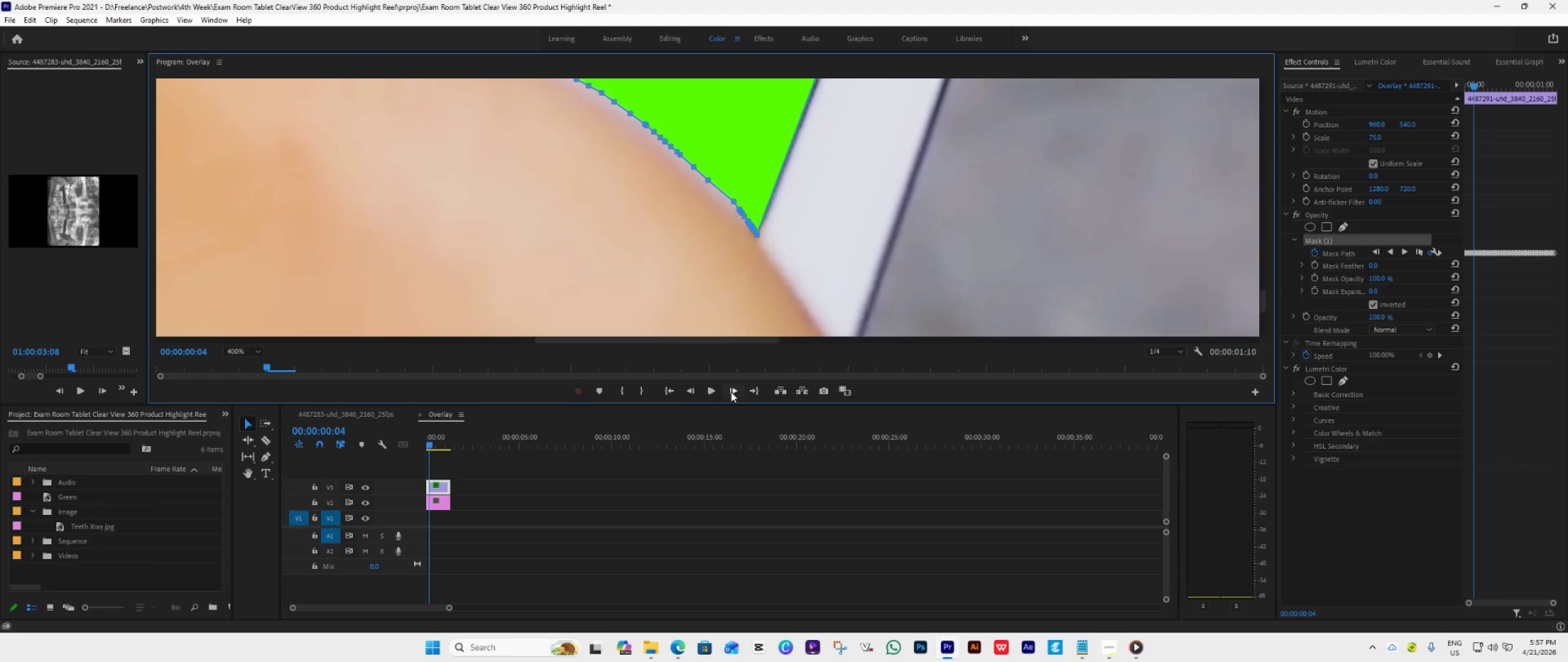 
left_click([736, 390])
 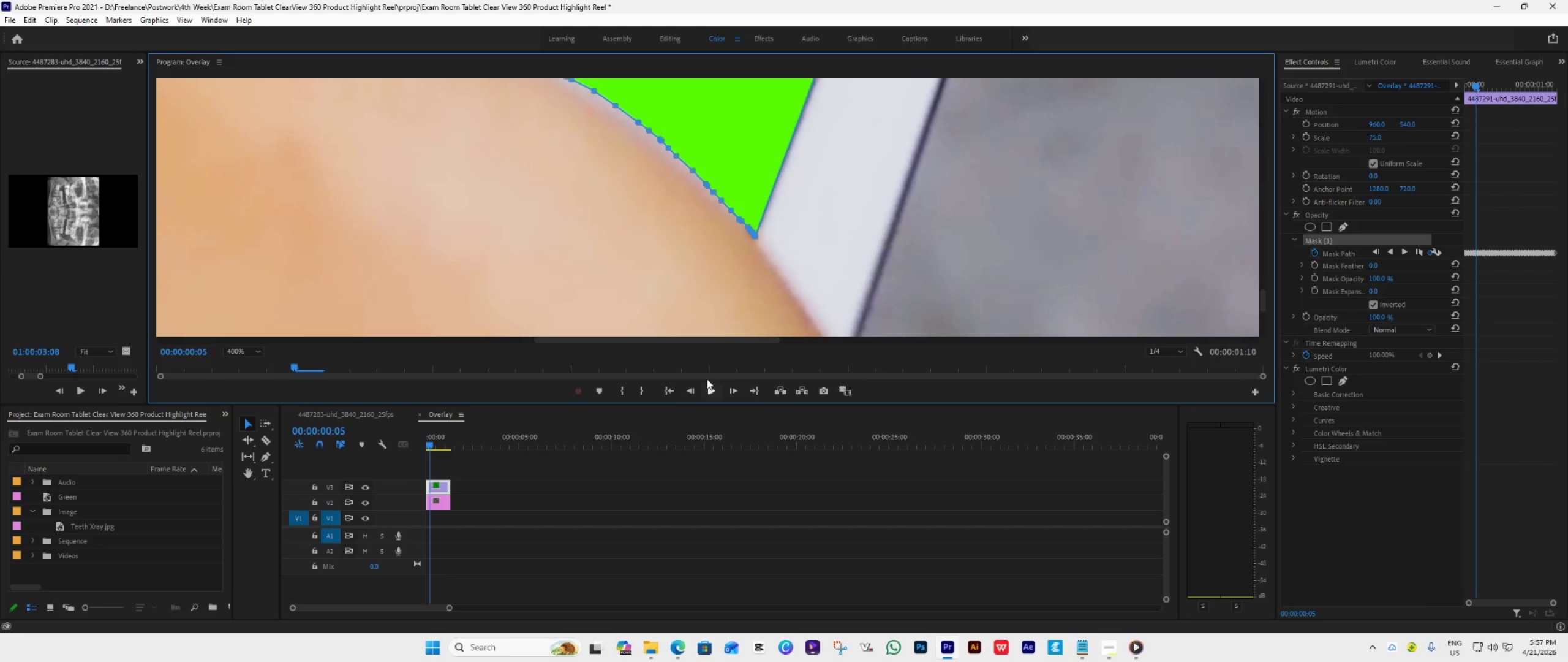 
wait(12.77)
 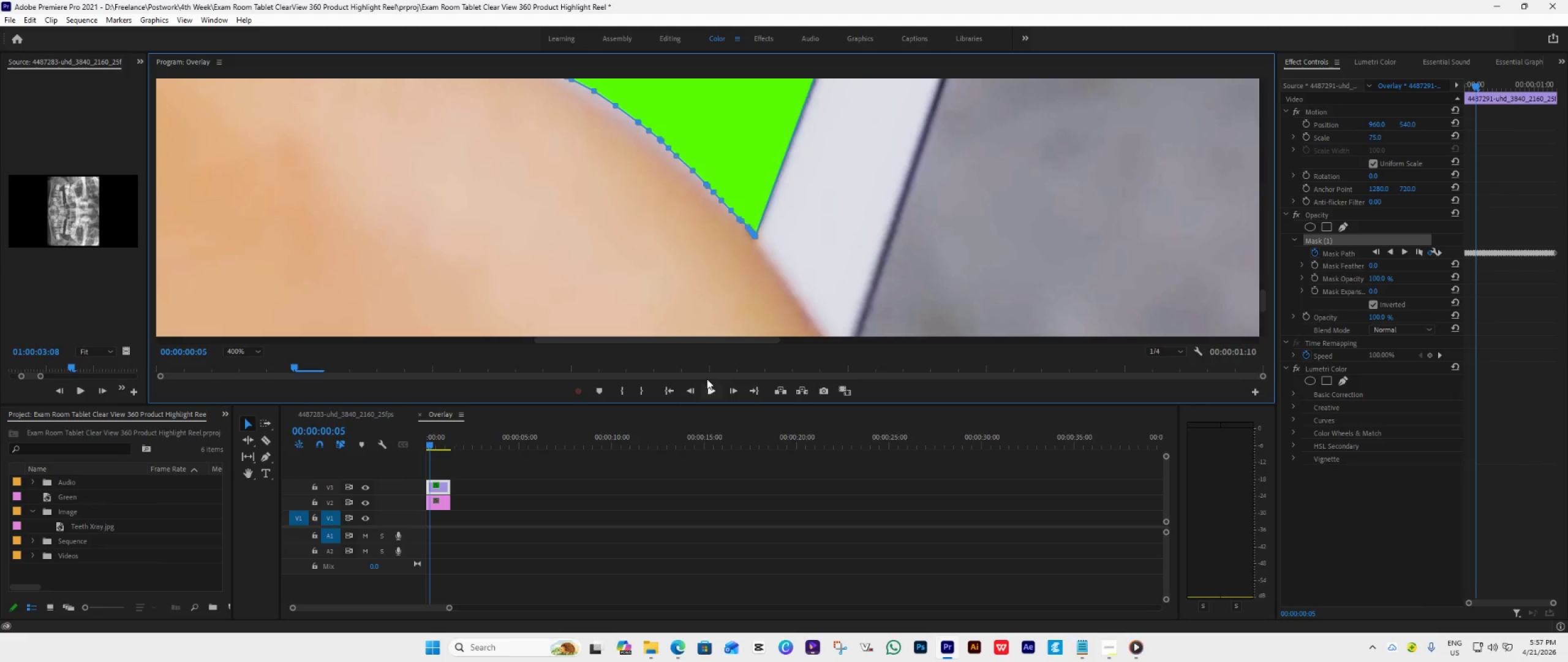 
left_click([693, 172])
 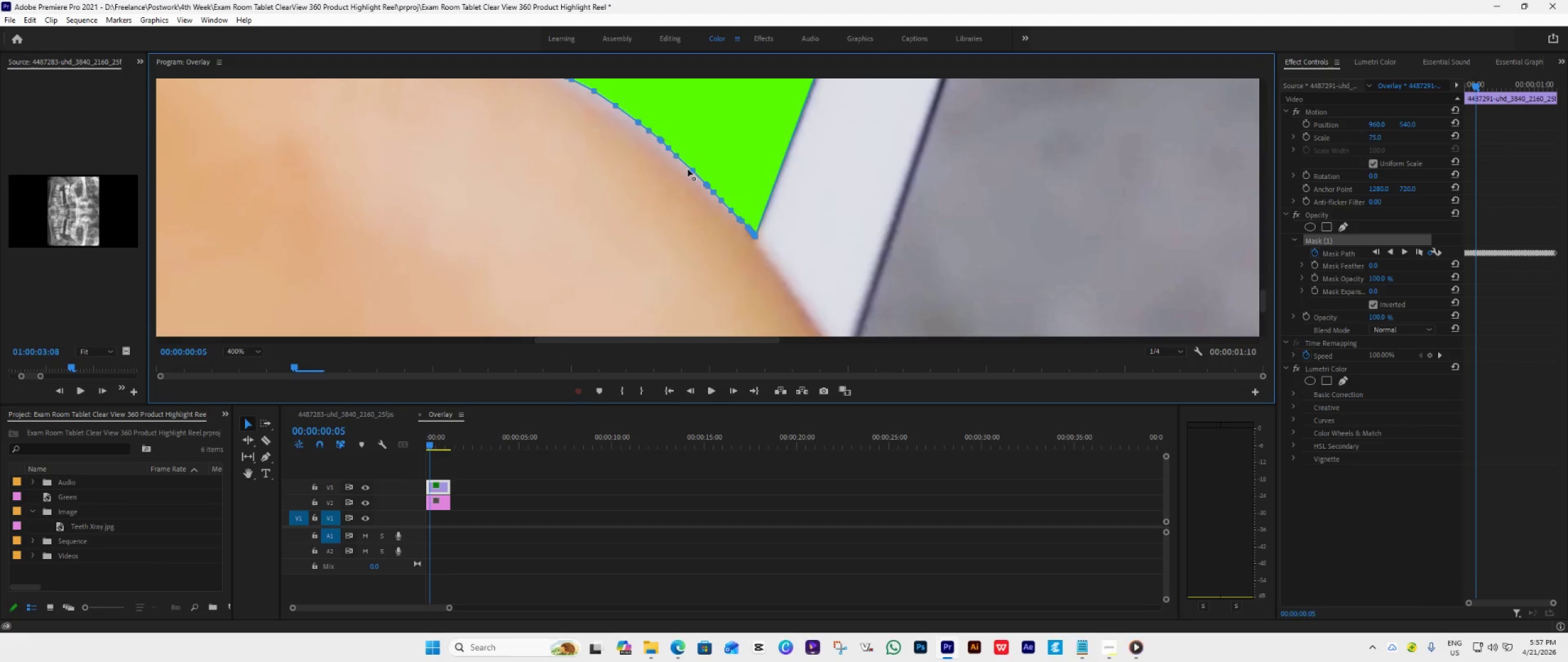 
key(Delete)
 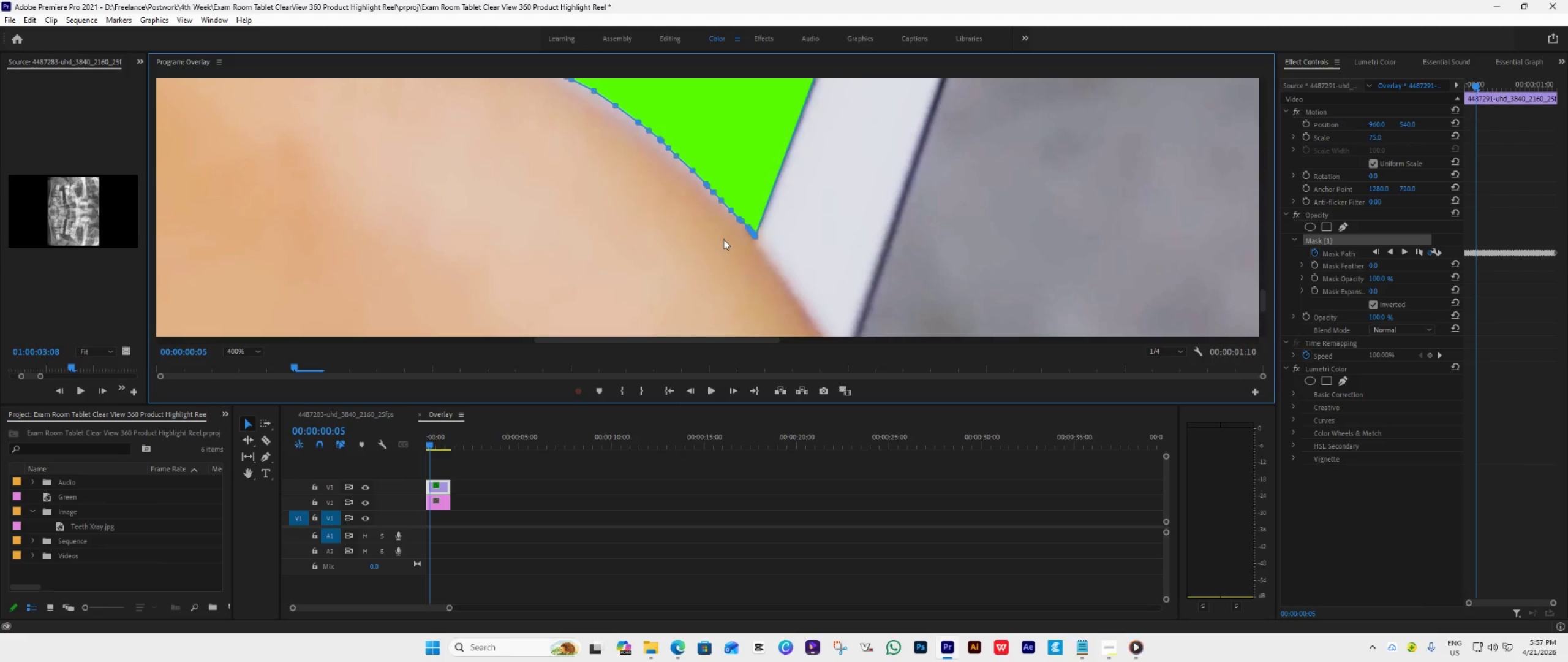 
wait(8.13)
 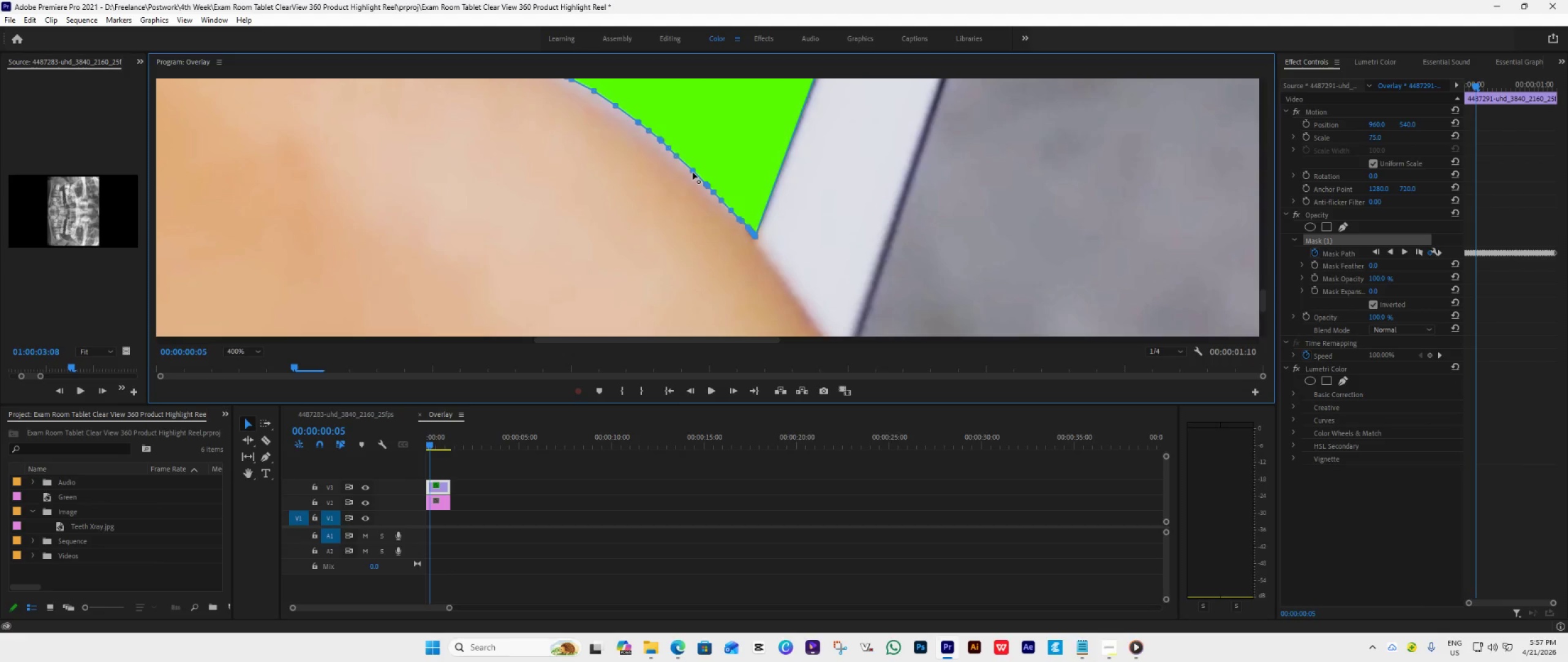 
key(Control+S)
 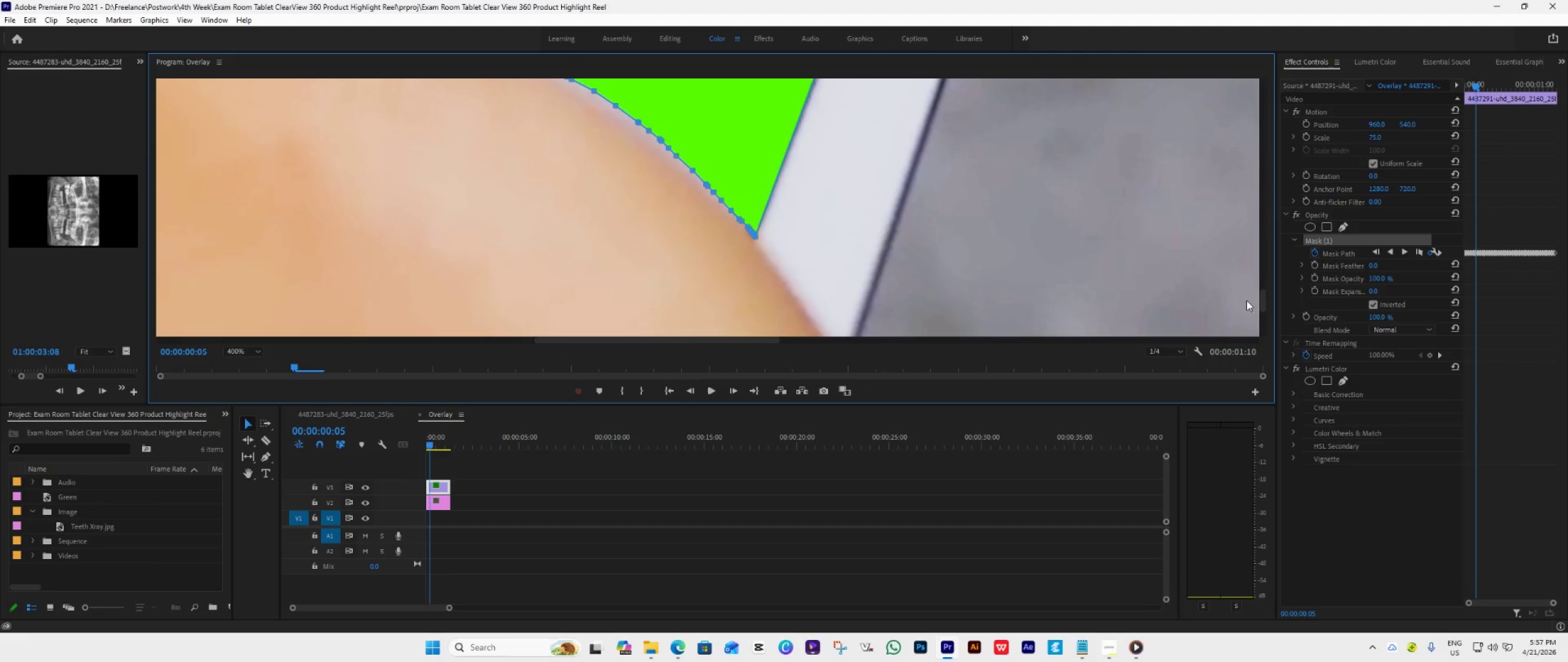 
left_click_drag(start_coordinate=[1262, 294], to_coordinate=[1265, 284])
 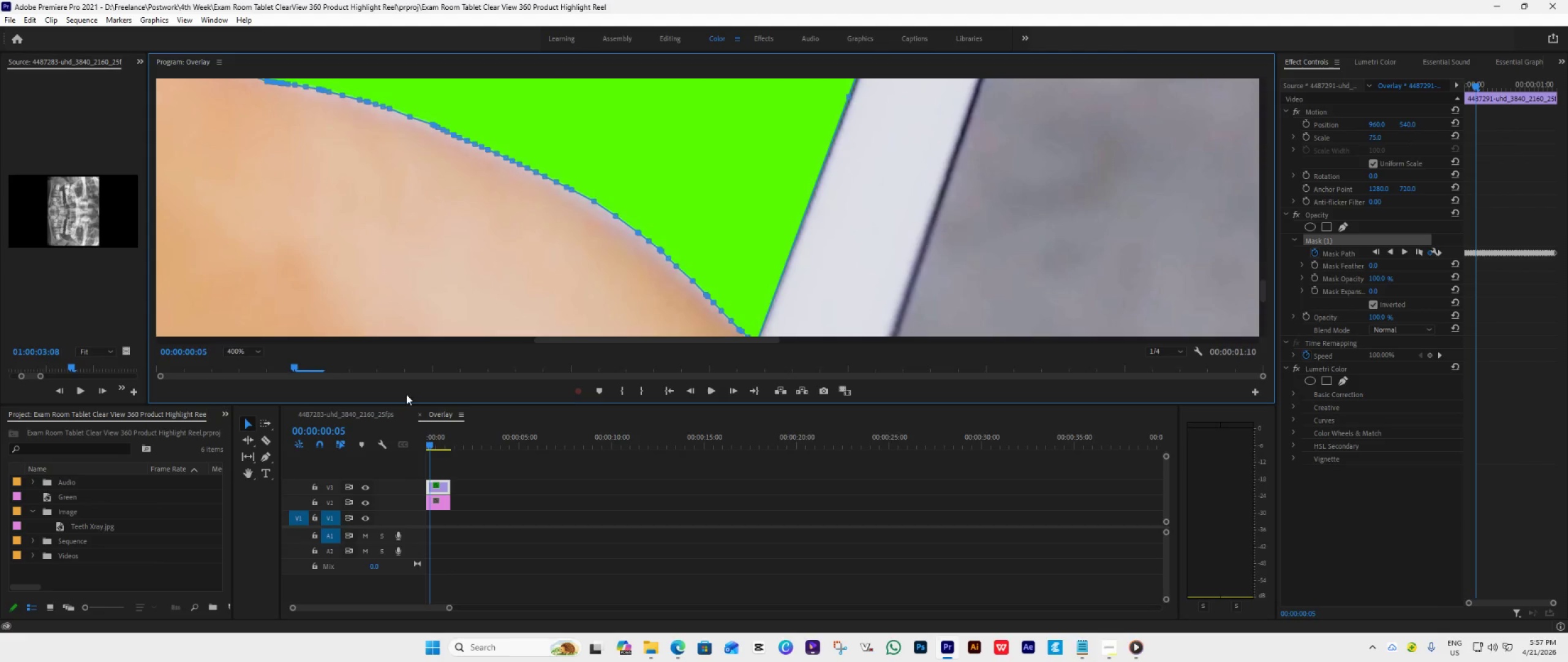 
left_click([233, 351])
 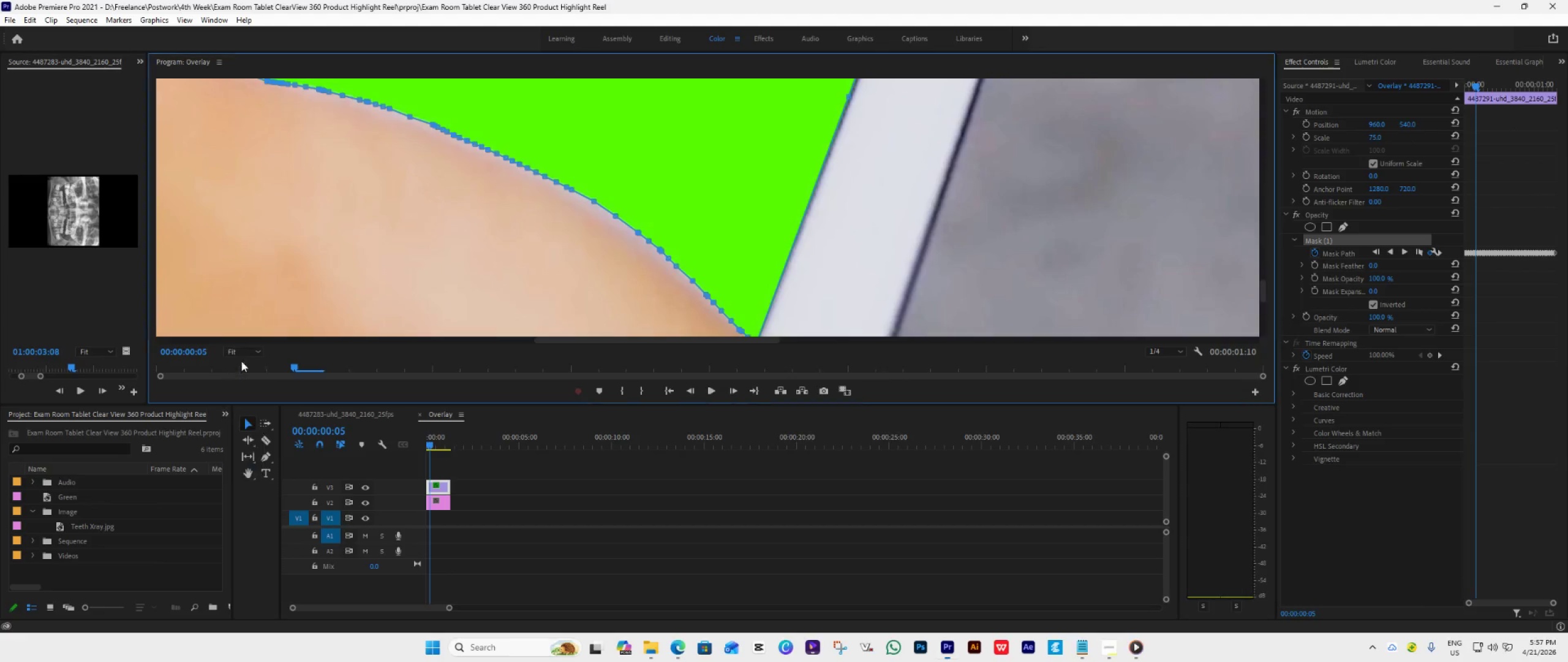 
left_click([241, 361])
 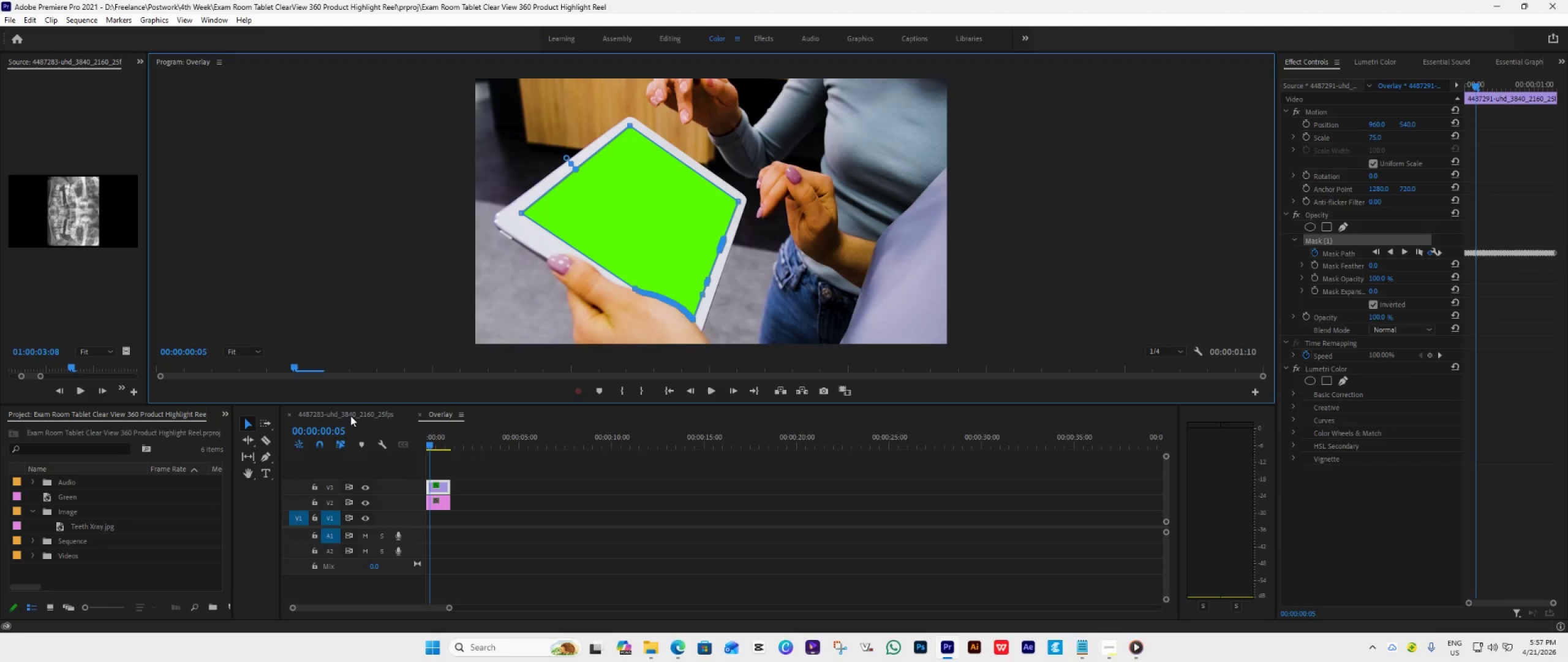 
double_click([351, 414])
 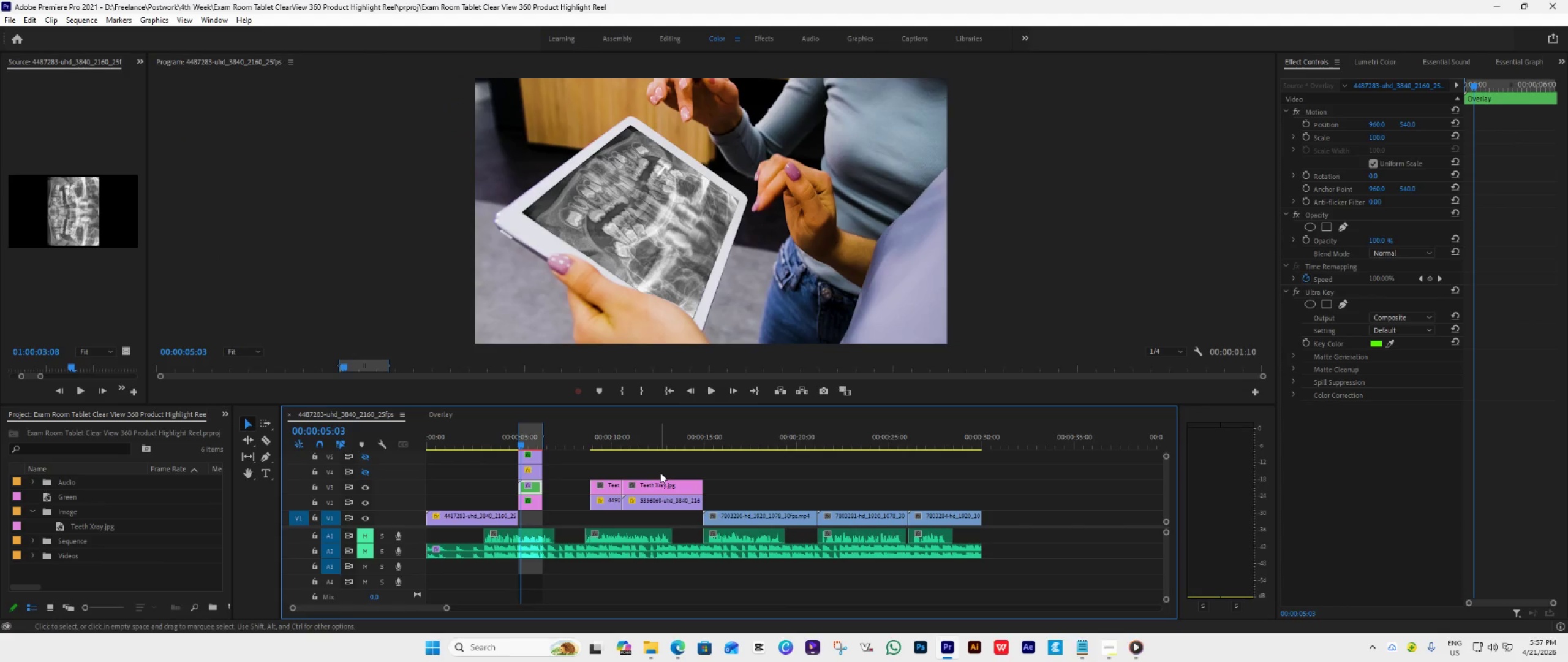 
key(Space)
 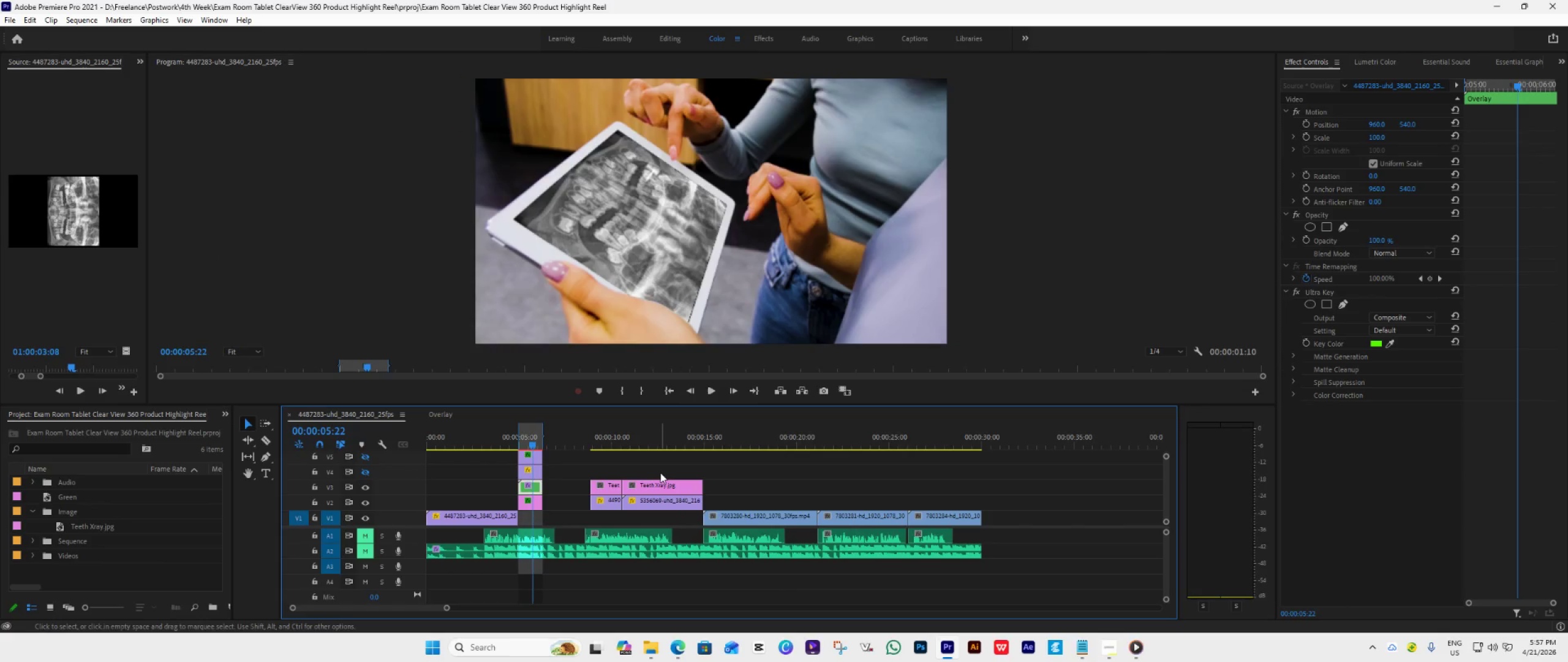 
key(Space)
 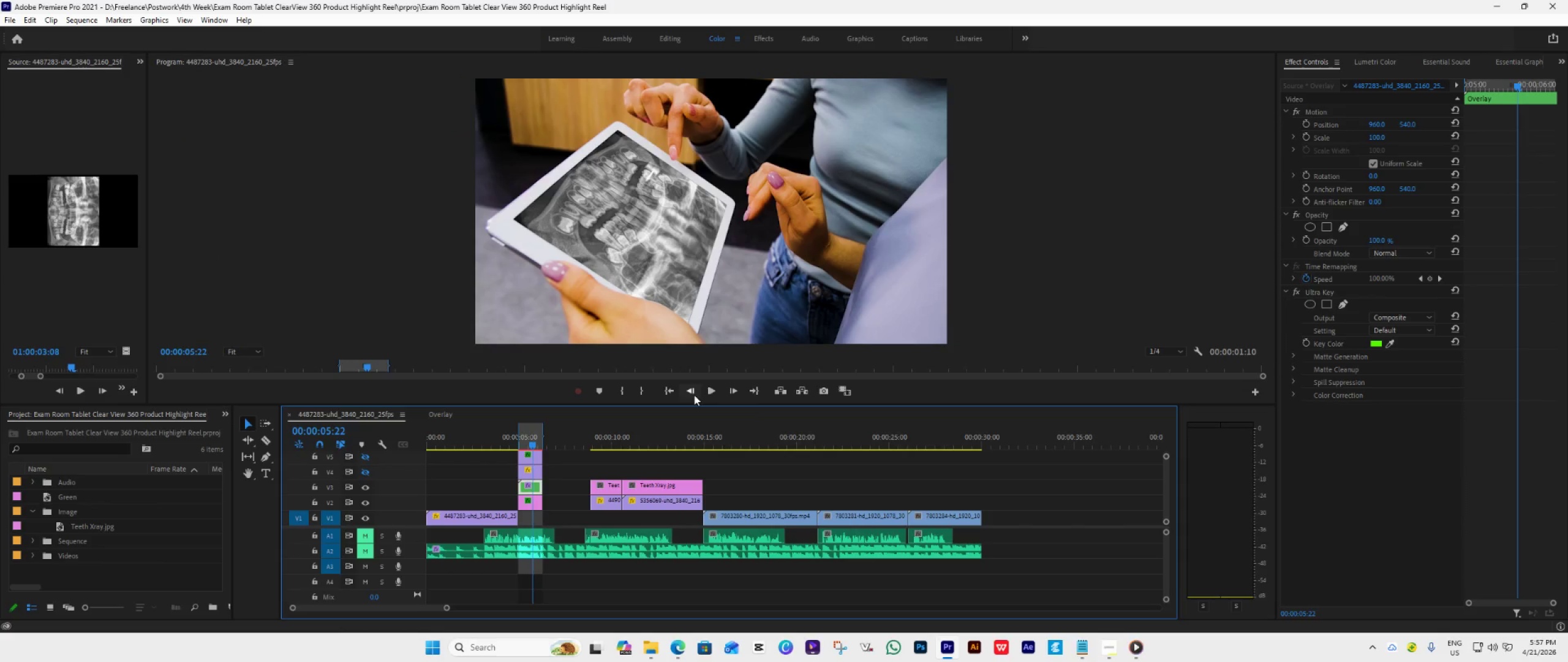 
double_click([694, 395])
 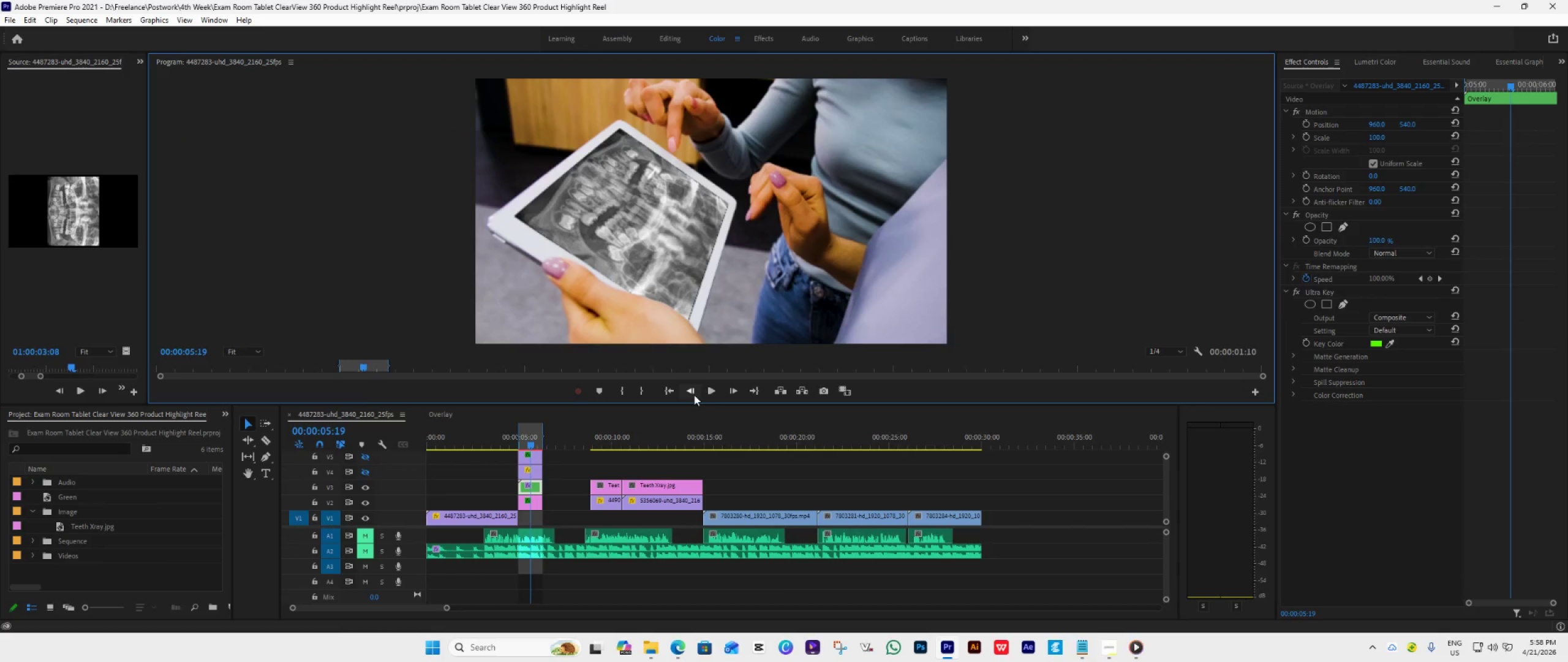 
triple_click([694, 395])
 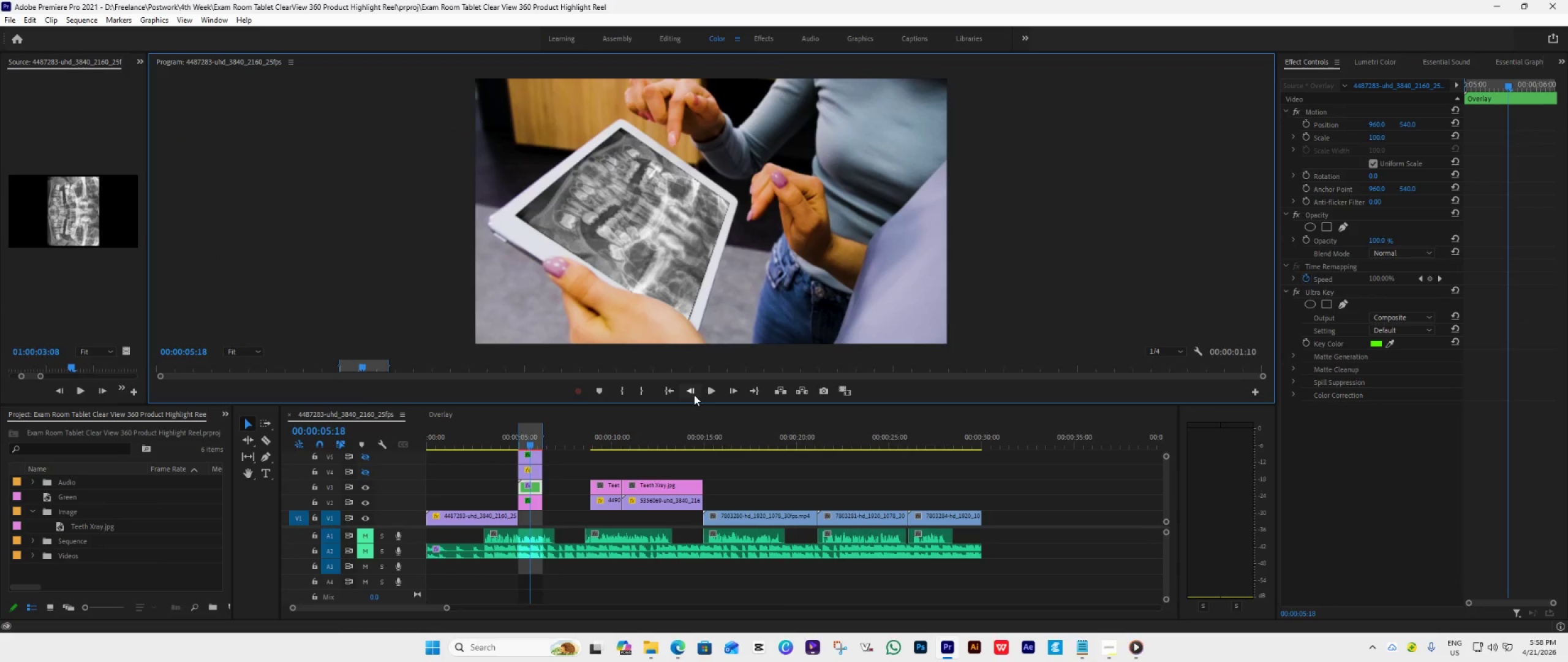 
left_click([694, 395])
 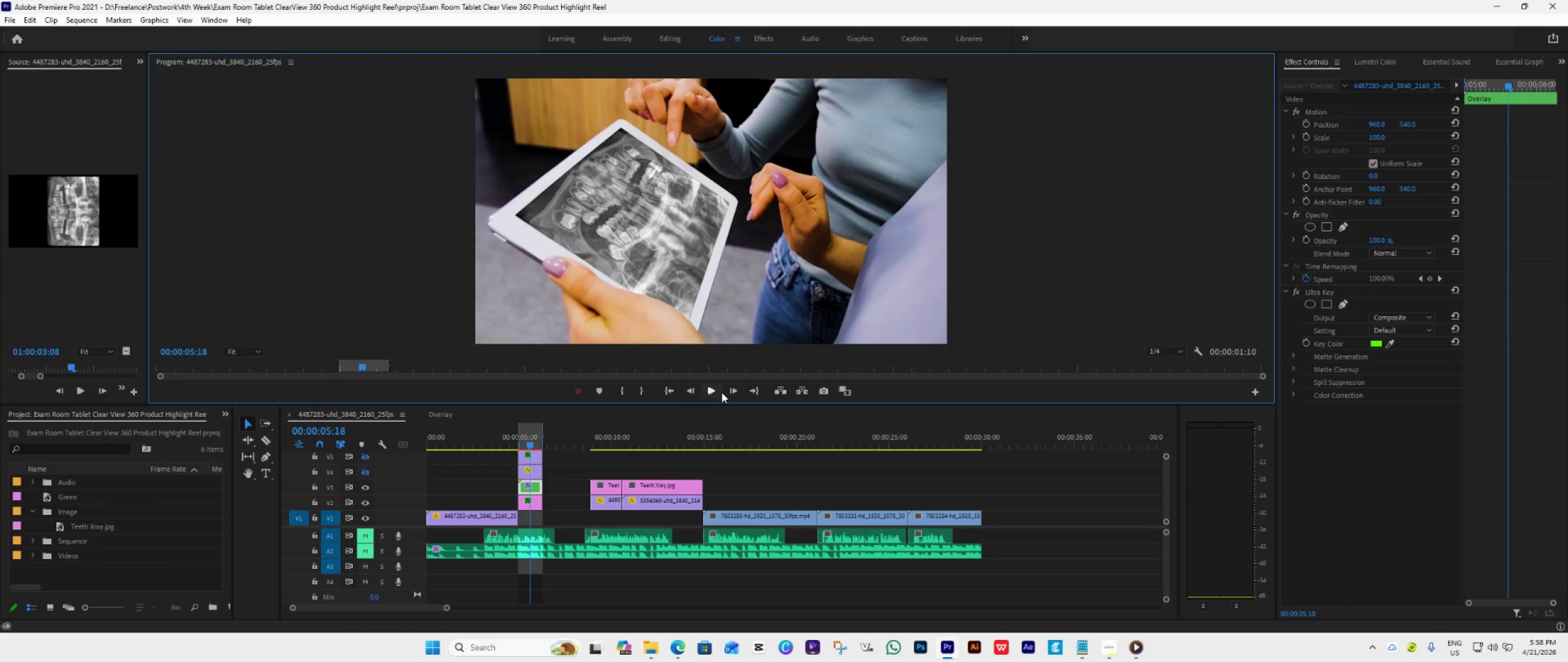 
double_click([732, 390])
 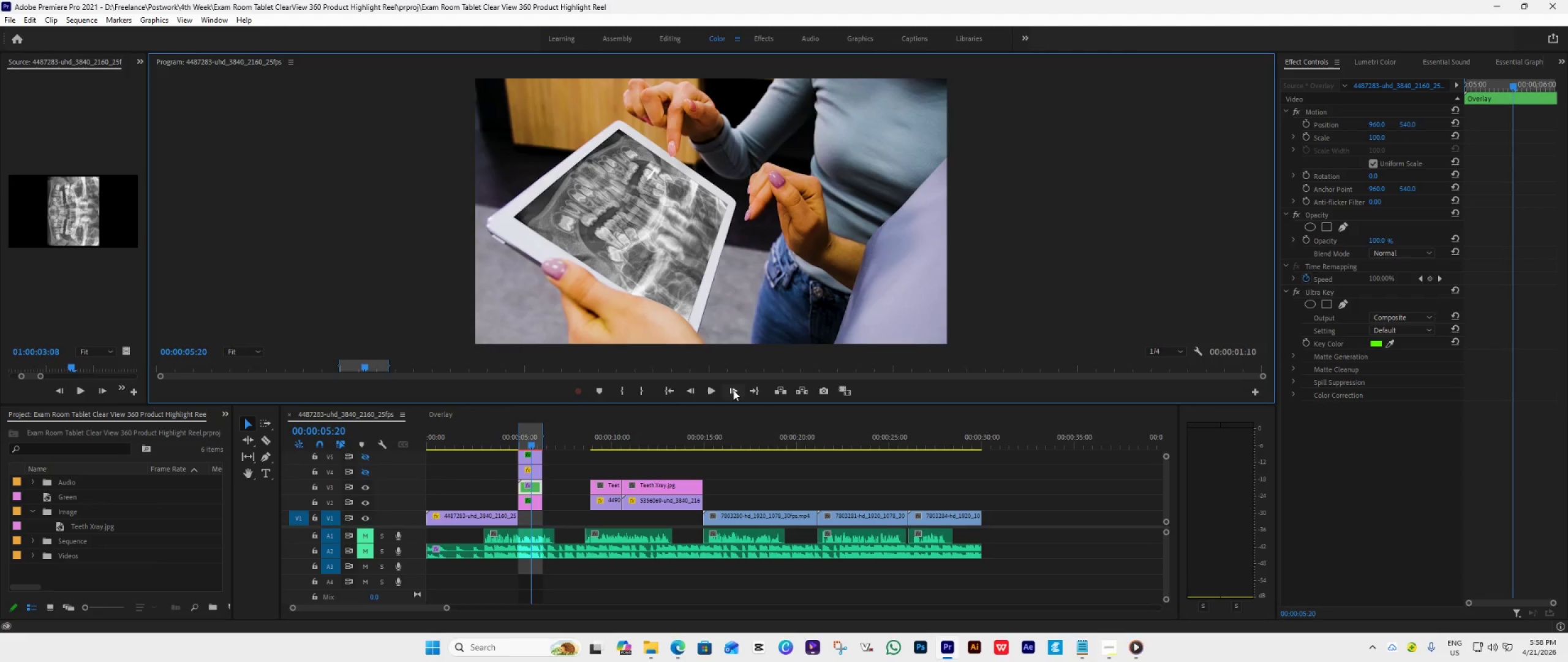 
double_click([733, 390])
 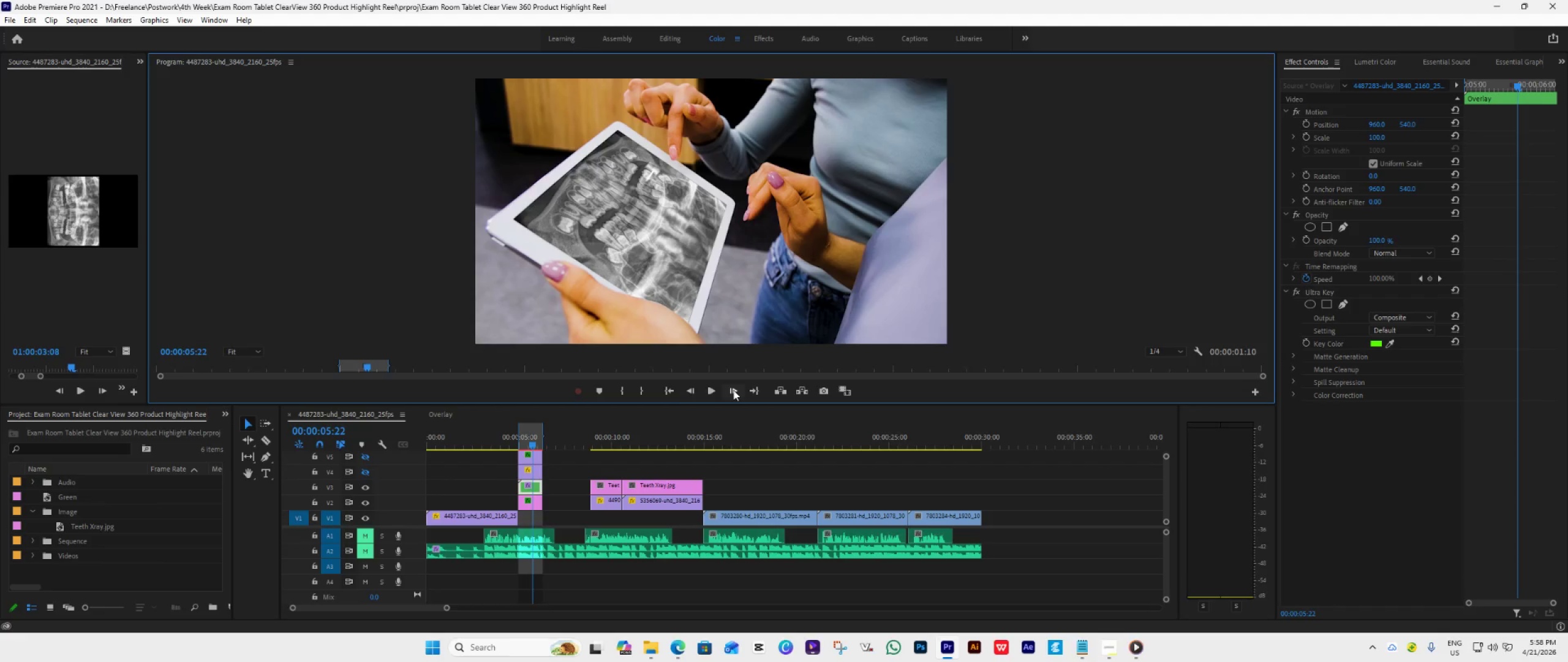 
double_click([726, 388])
 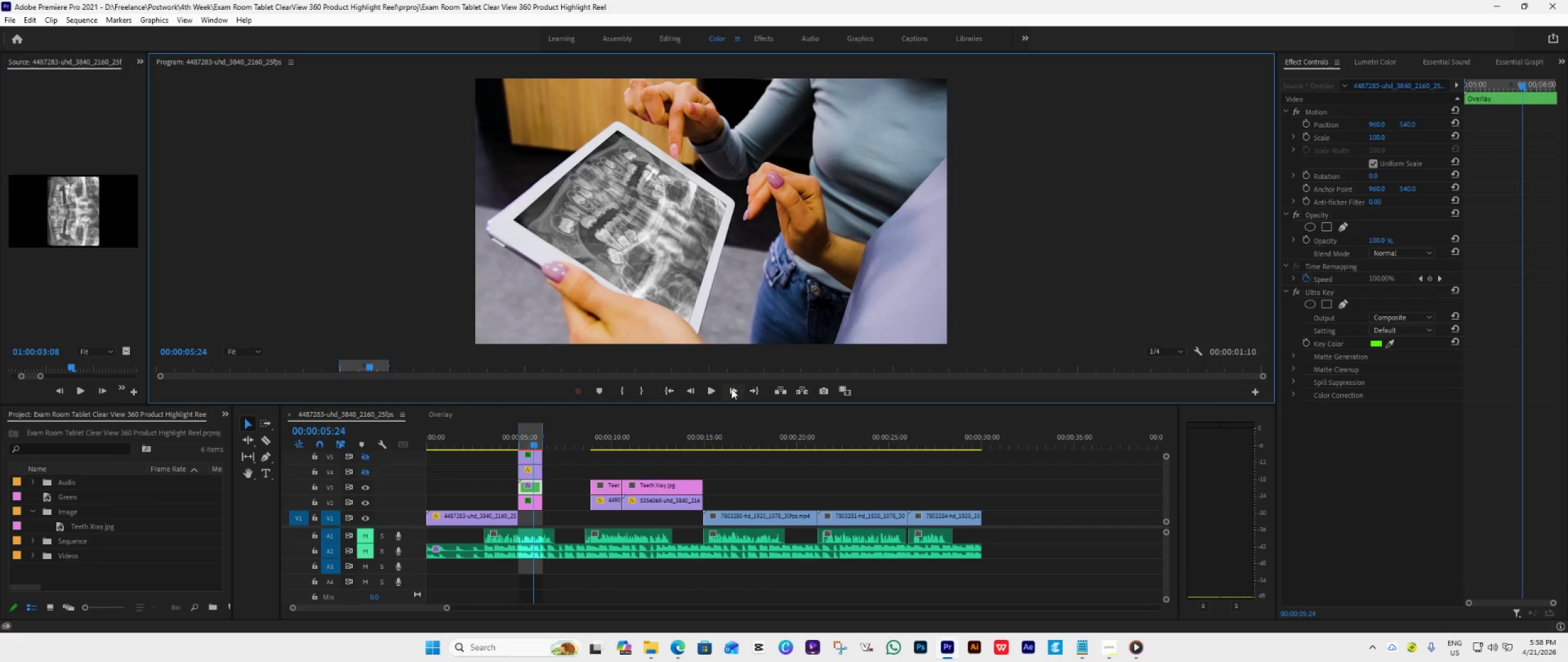 
left_click([731, 389])
 